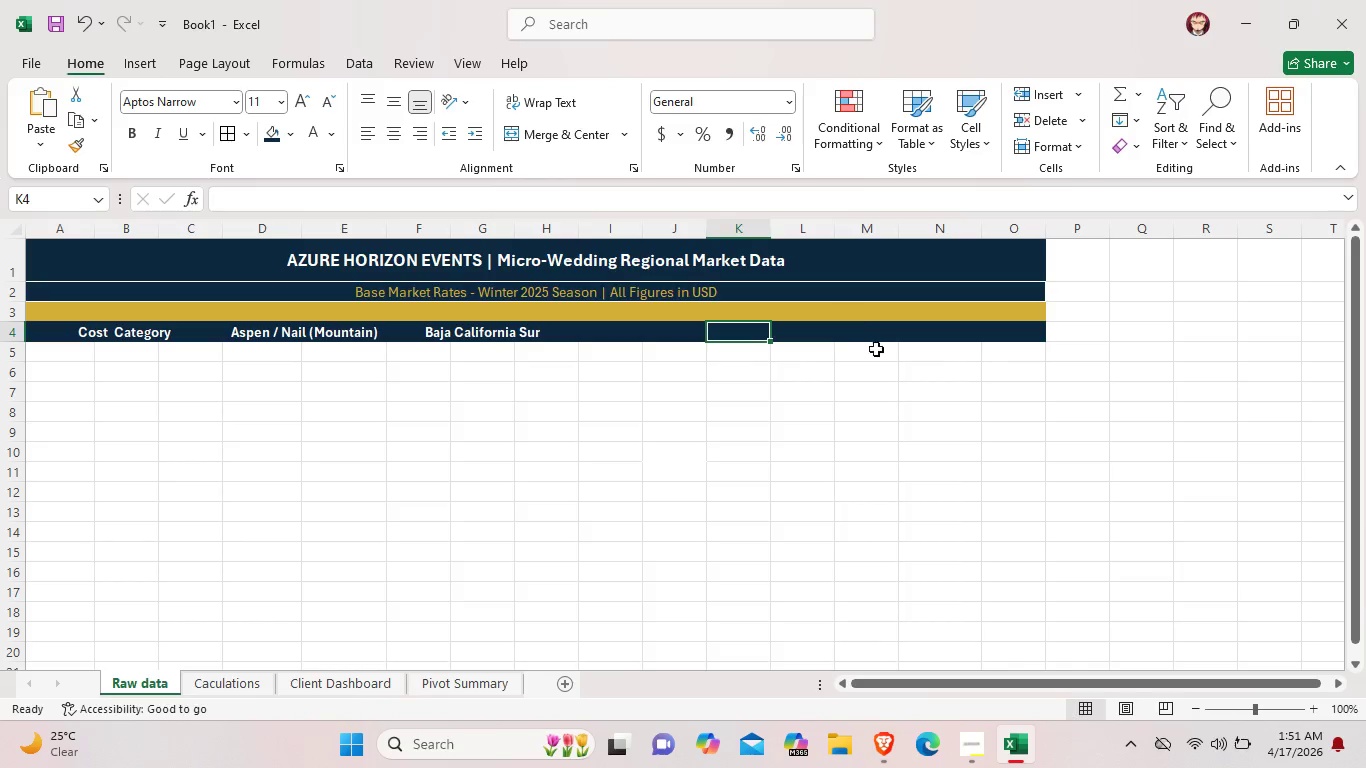 
left_click([882, 337])
 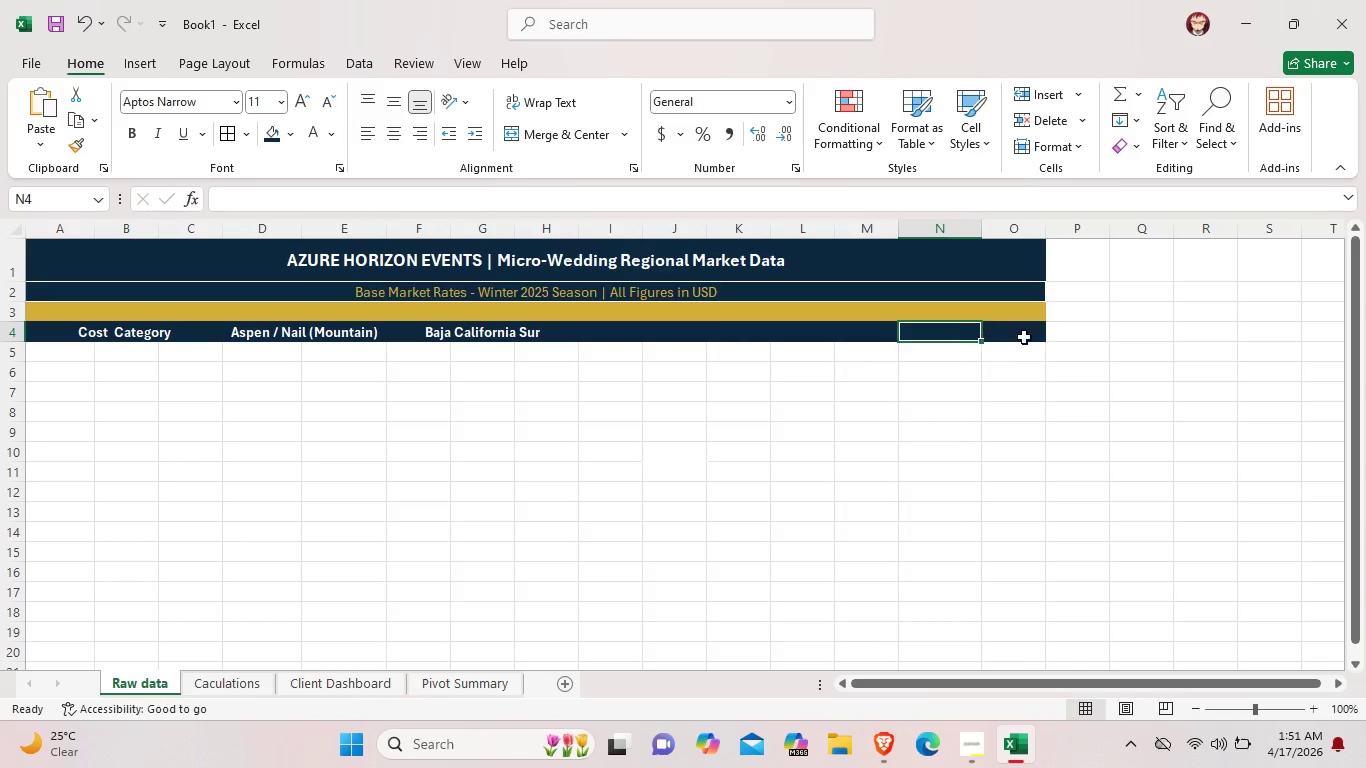 
double_click([1034, 337])
 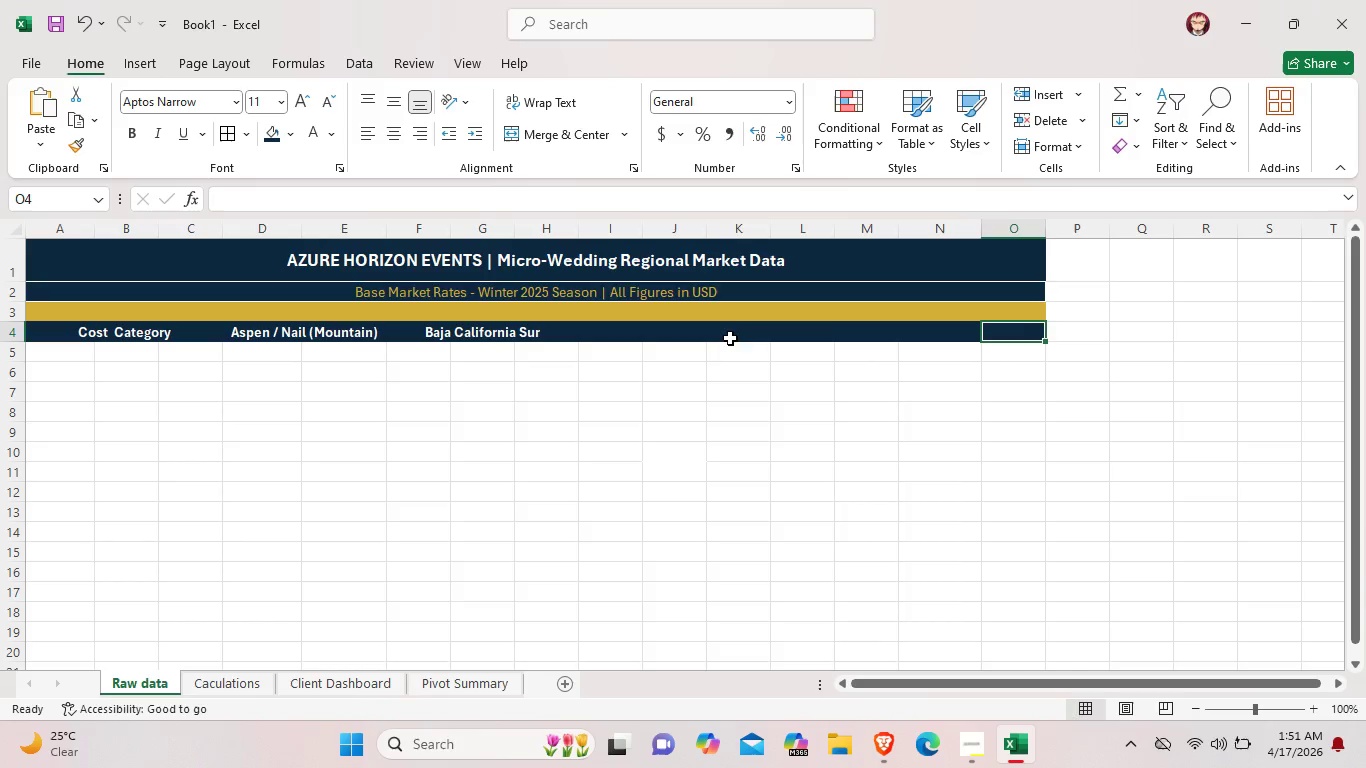 
left_click_drag(start_coordinate=[730, 337], to_coordinate=[994, 335])
 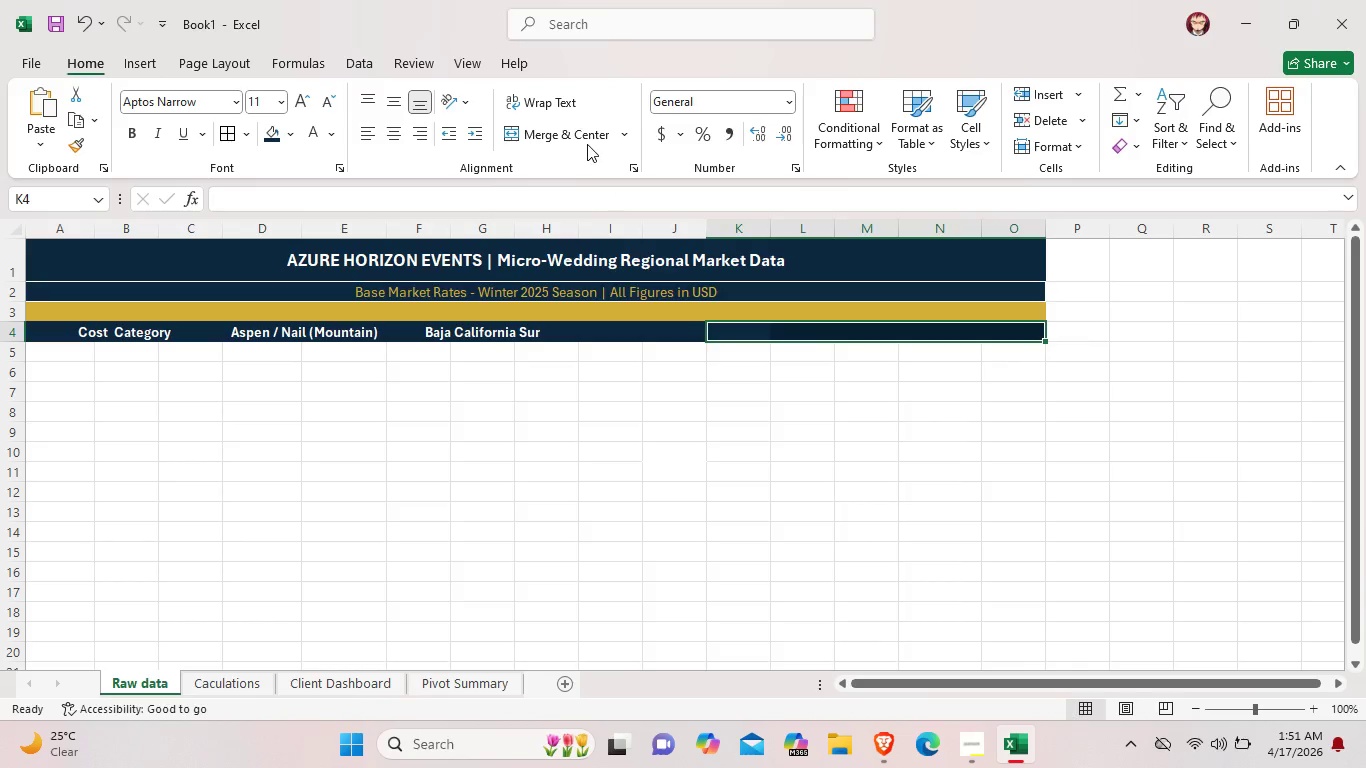 
left_click([584, 138])
 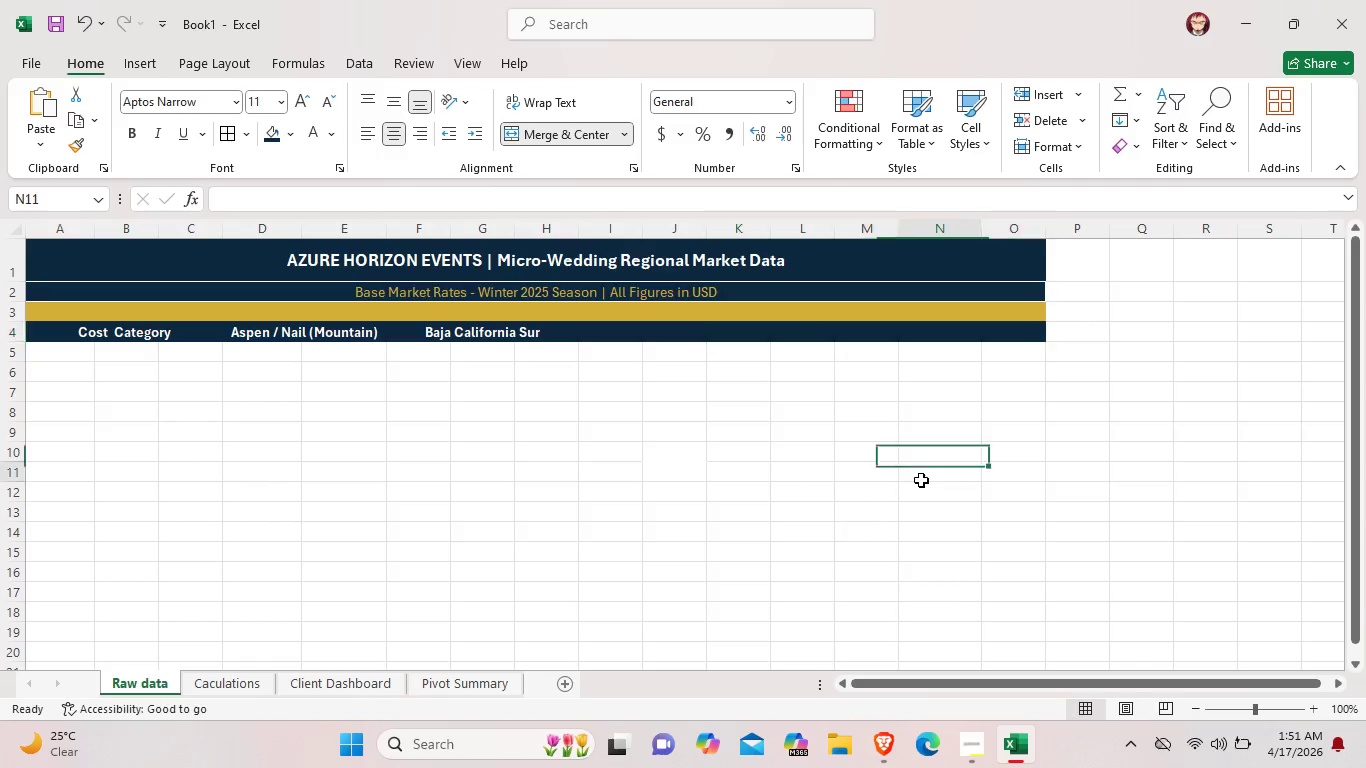 
left_click([921, 480])
 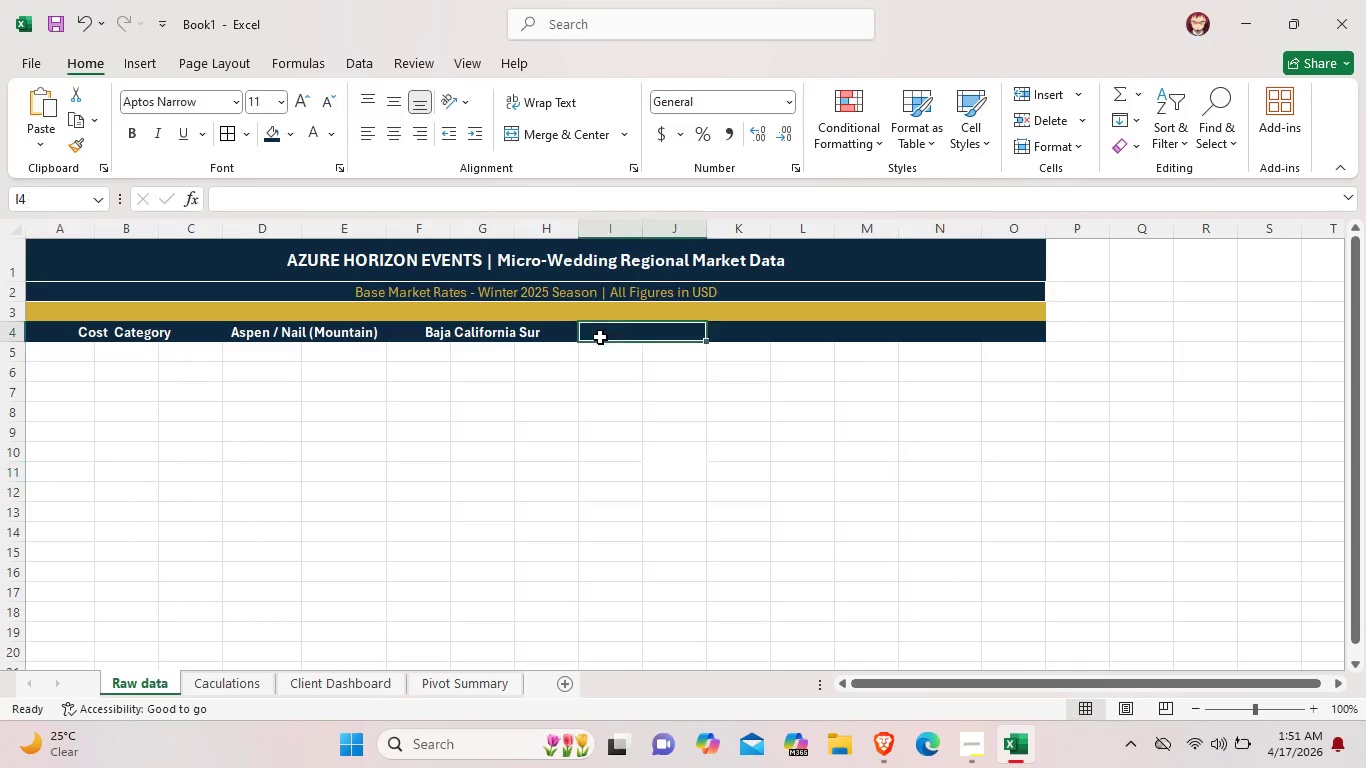 
left_click_drag(start_coordinate=[590, 337], to_coordinate=[645, 337])
 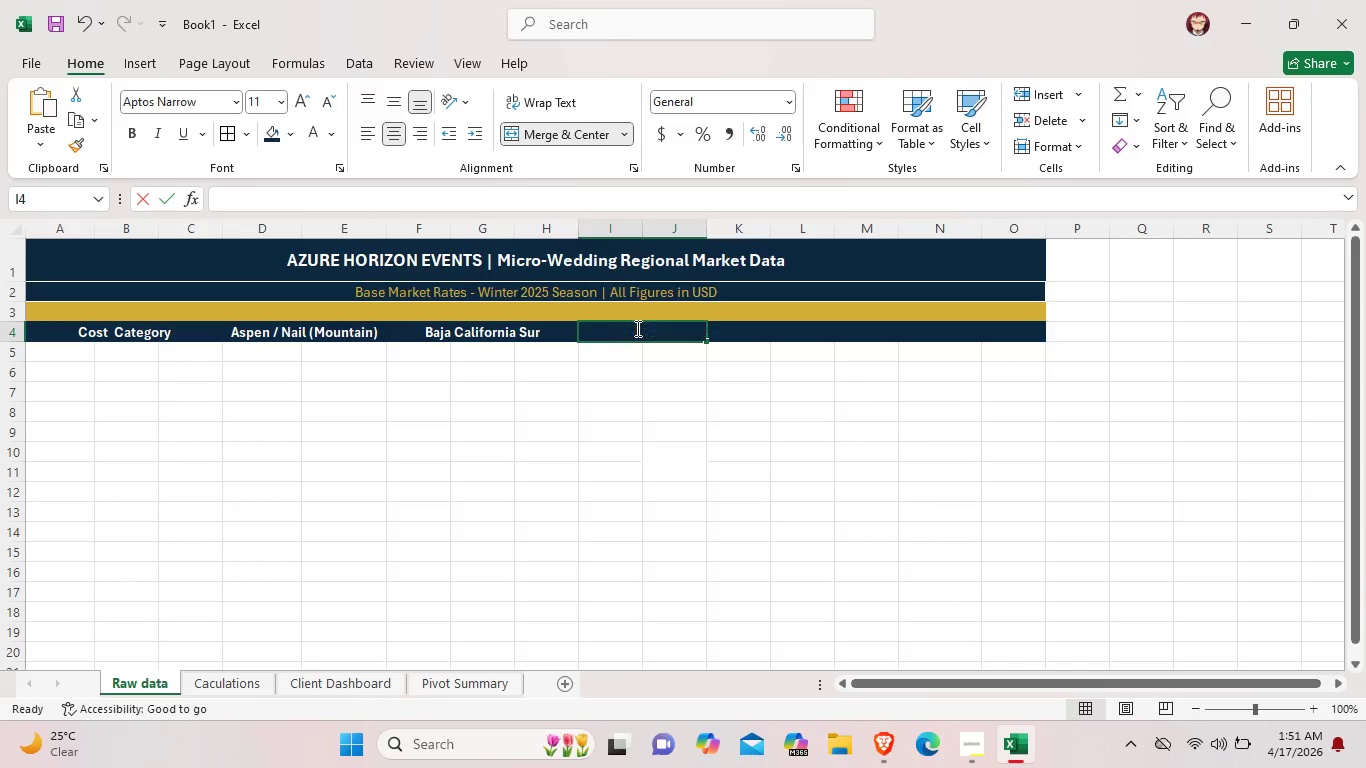 
double_click([636, 328])
 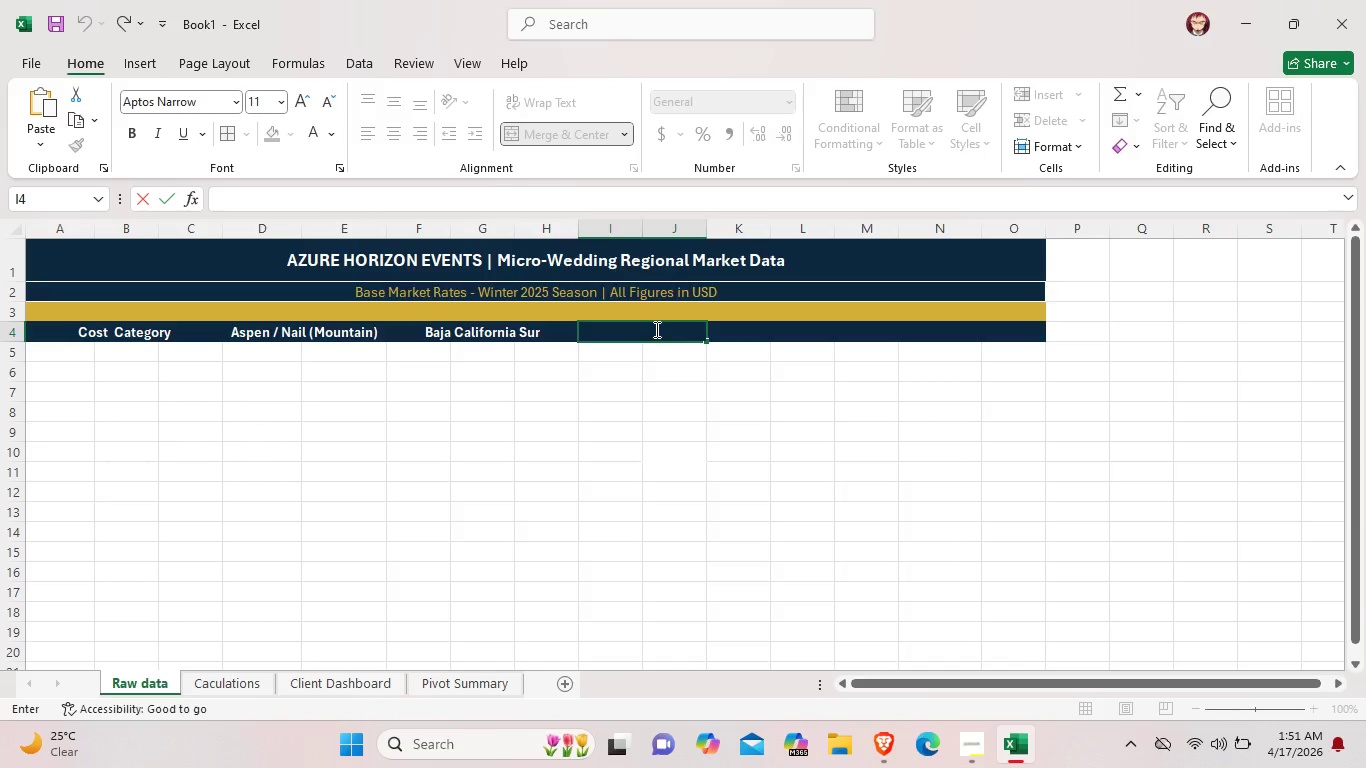 
wait(19.06)
 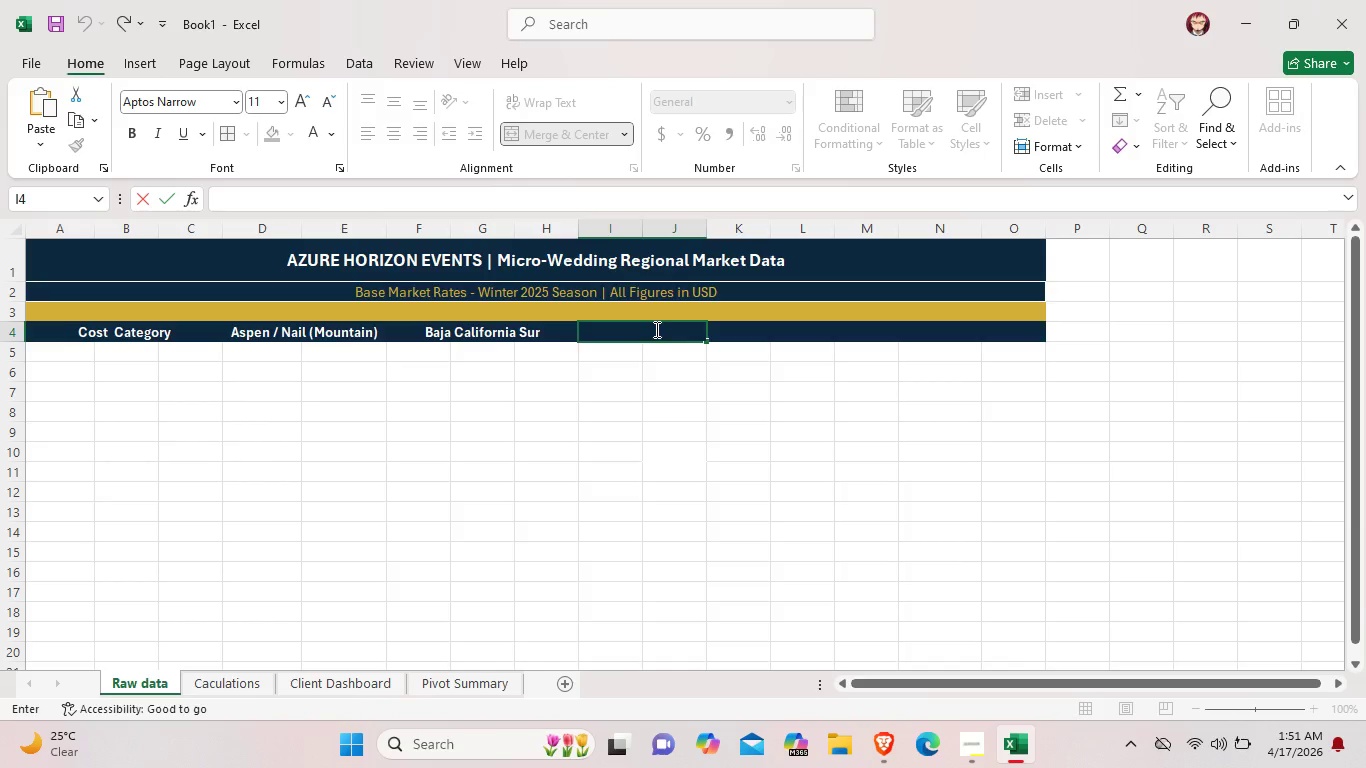 
double_click([550, 332])
 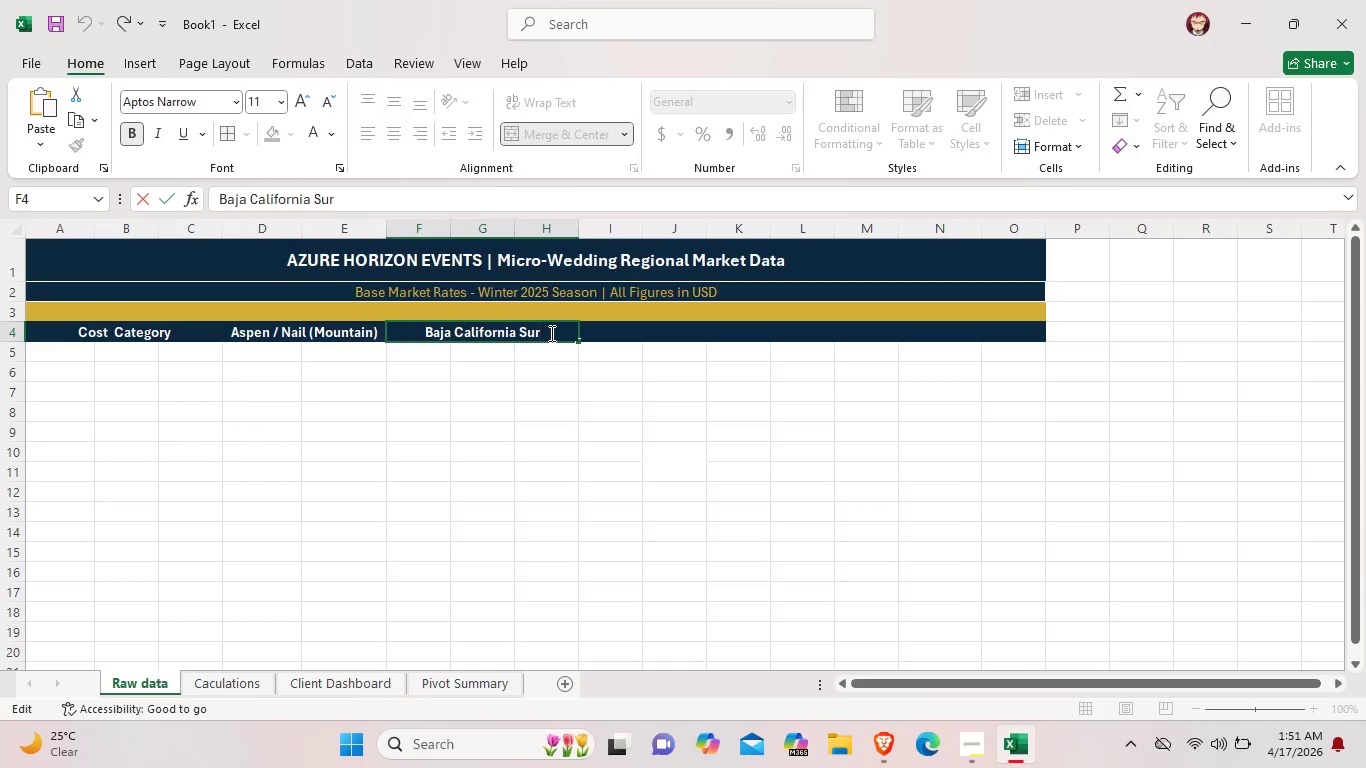 
type((Costal Dessert)
 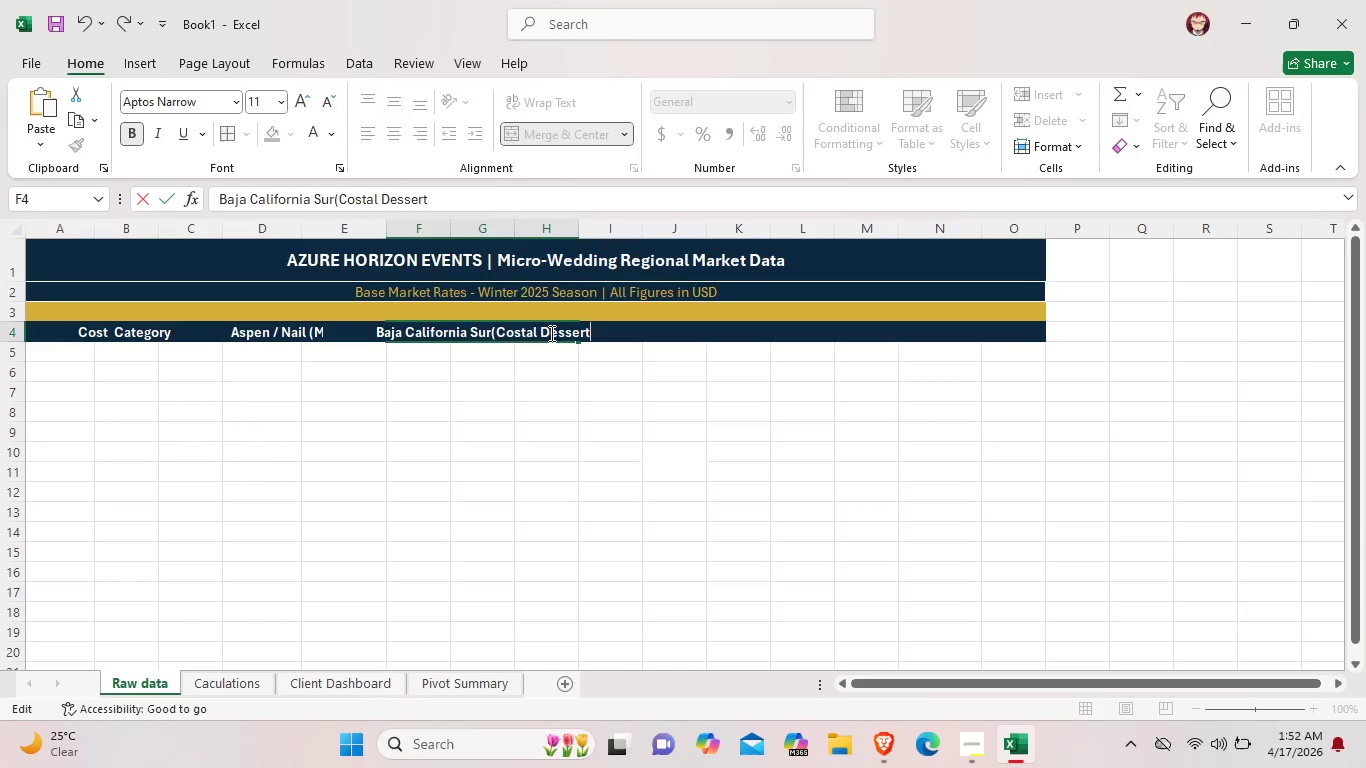 
left_click([641, 326])
 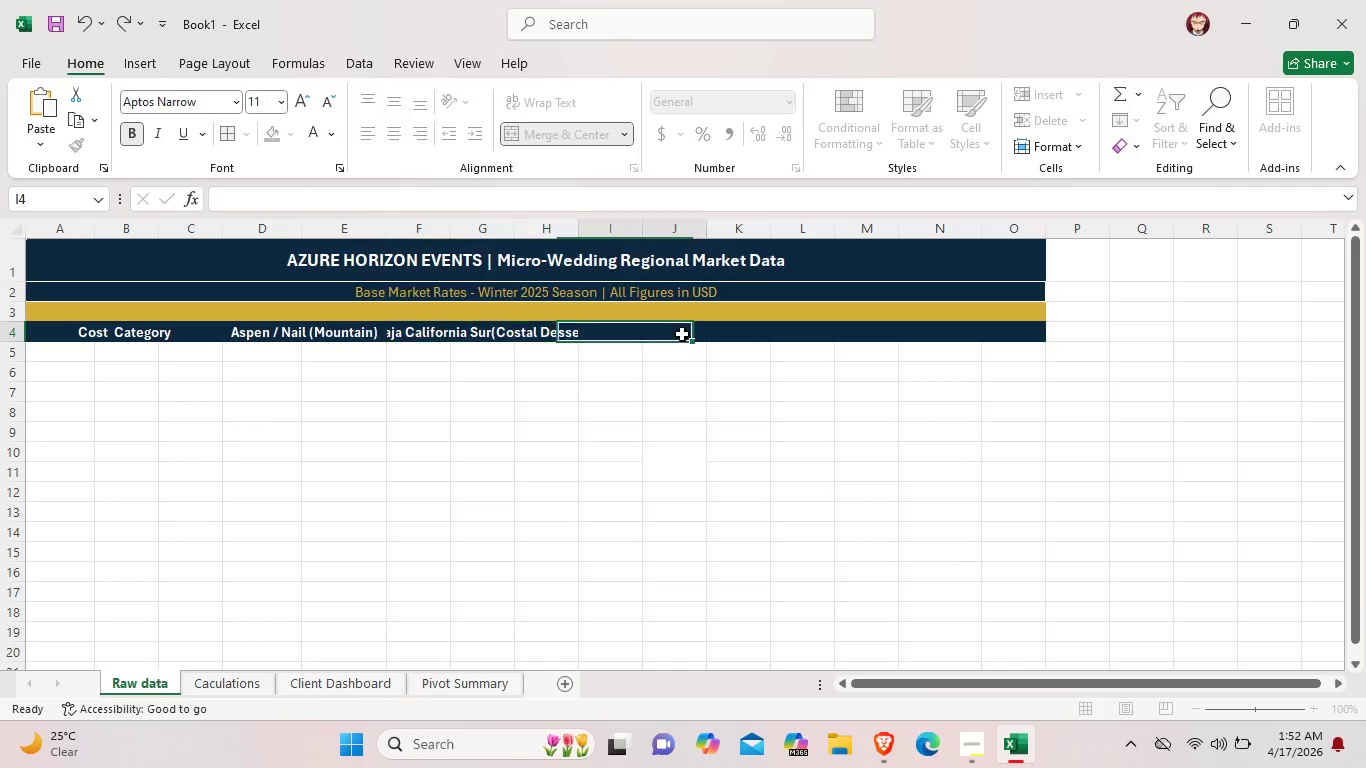 
double_click([783, 330])
 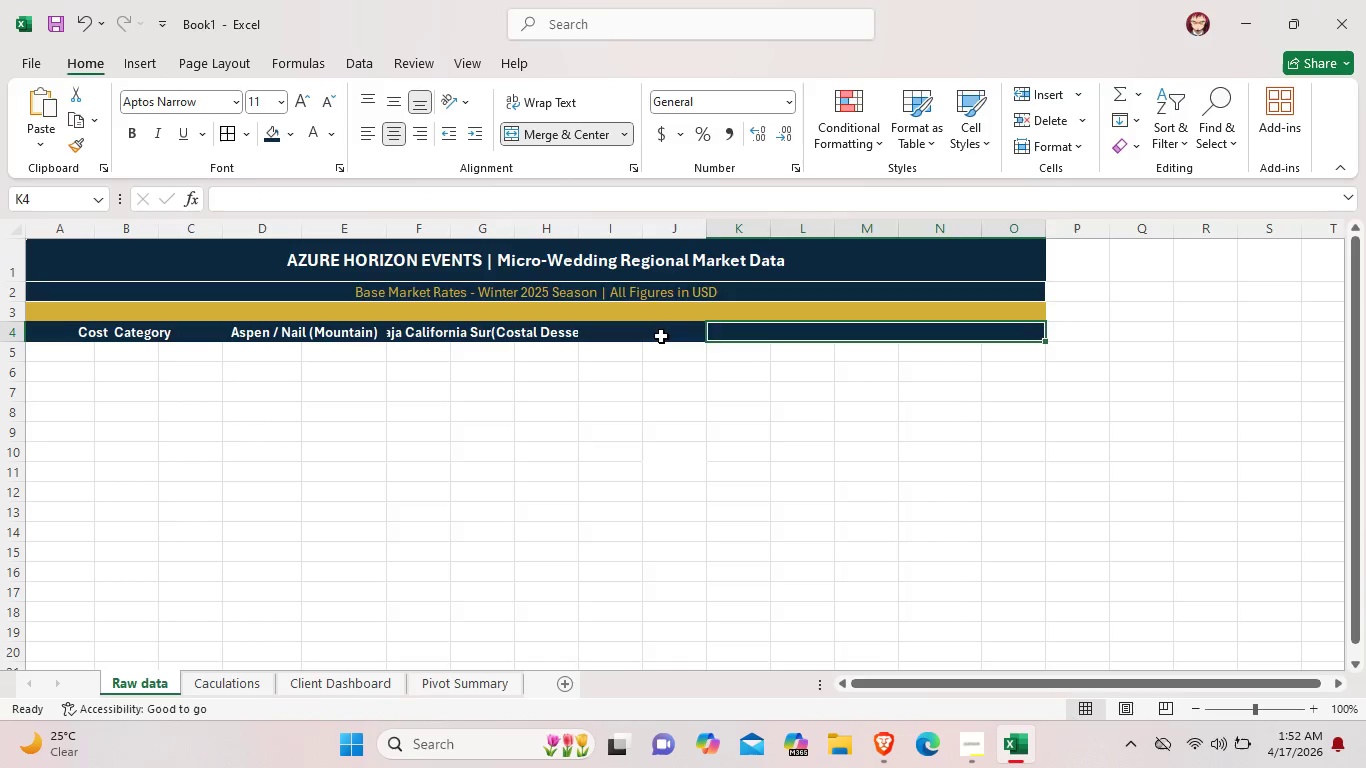 
left_click([661, 336])
 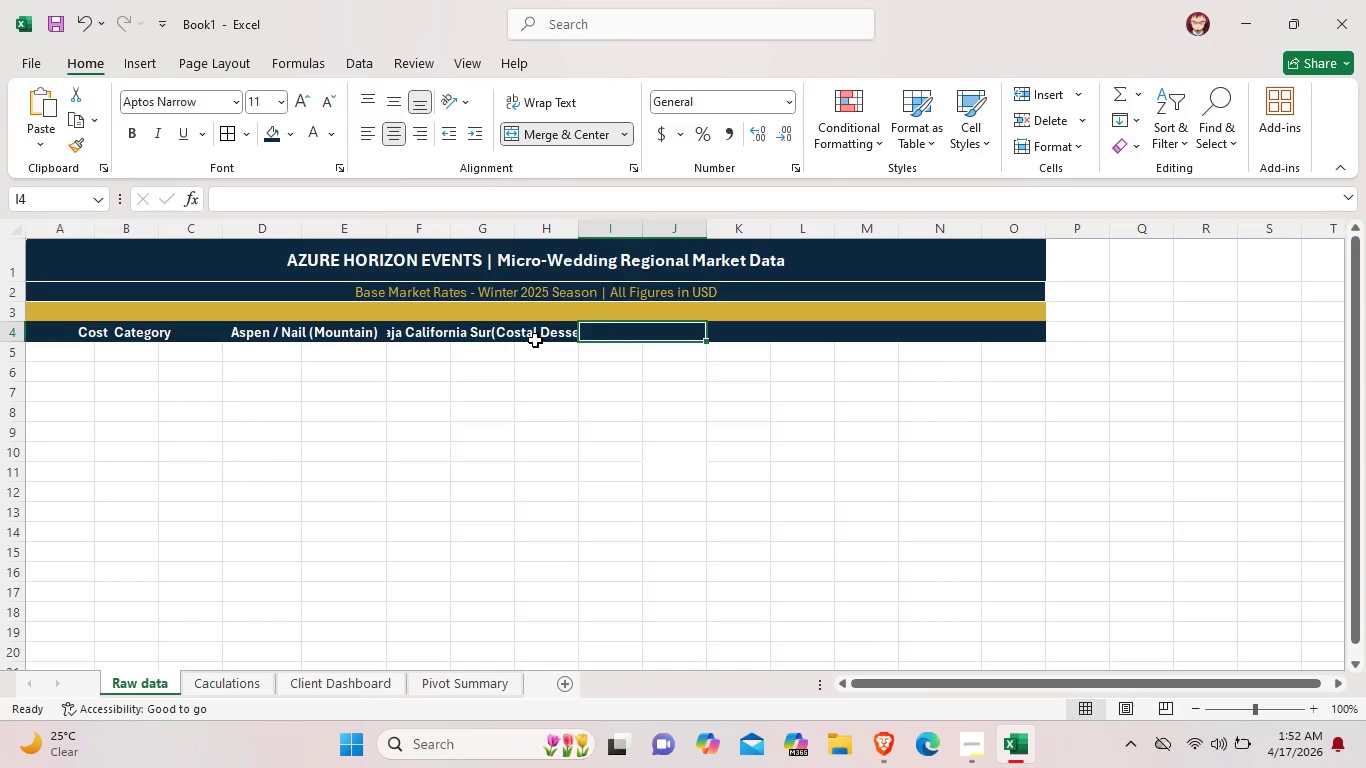 
left_click([532, 336])
 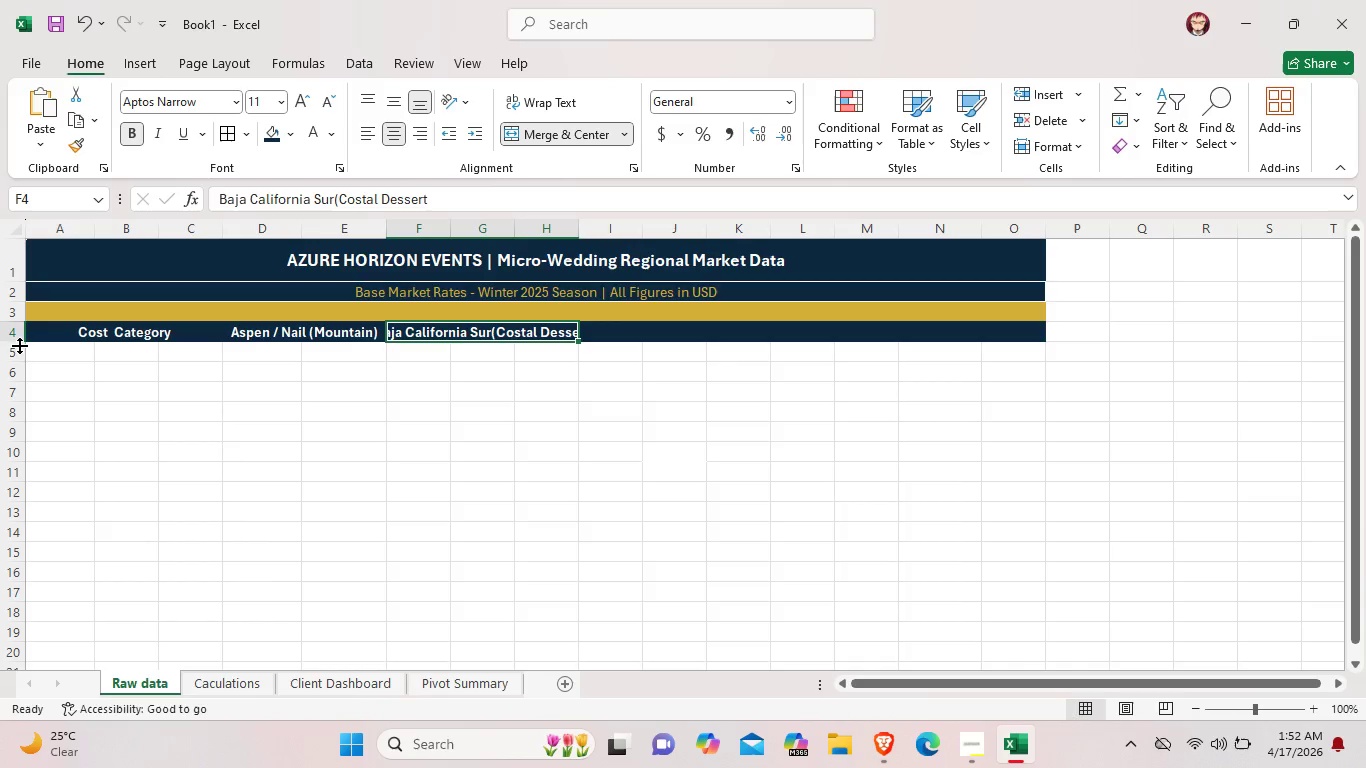 
left_click_drag(start_coordinate=[15, 340], to_coordinate=[17, 362])
 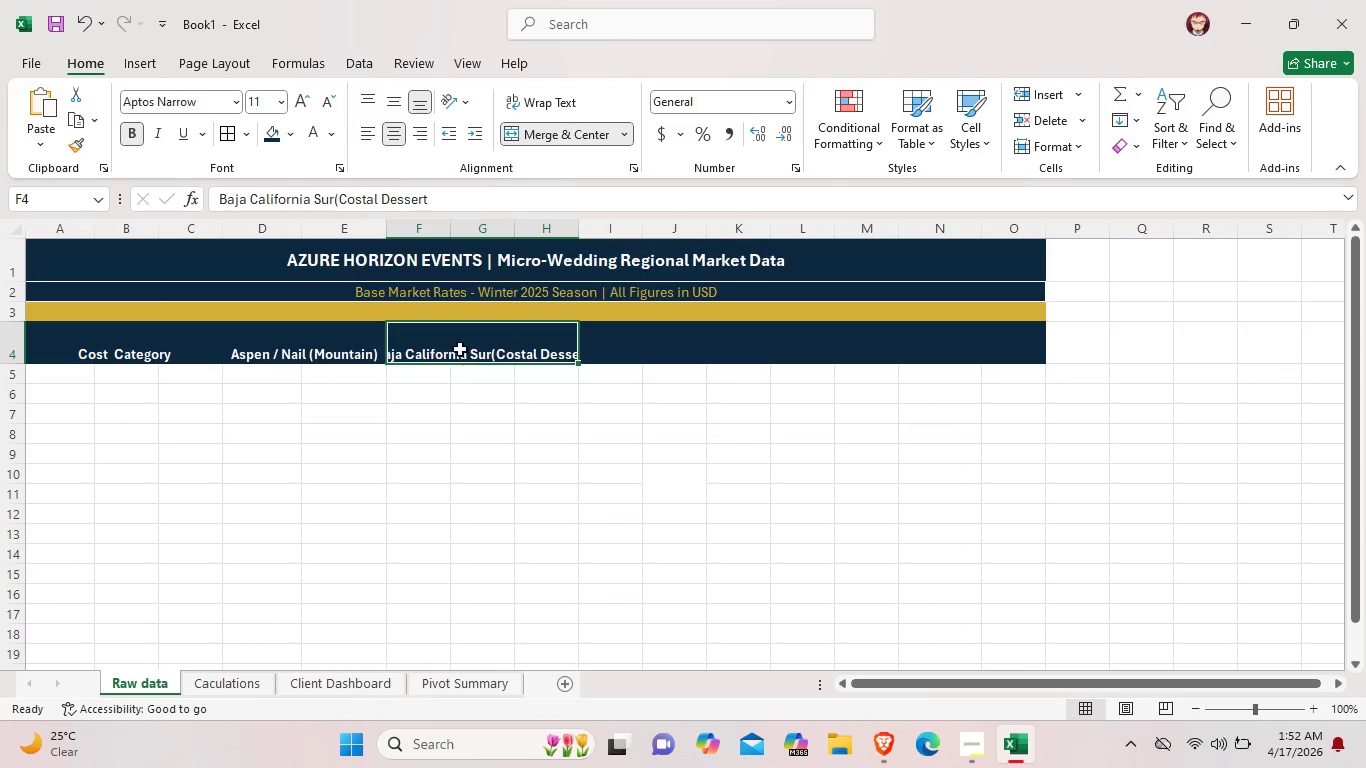 
left_click([471, 341])
 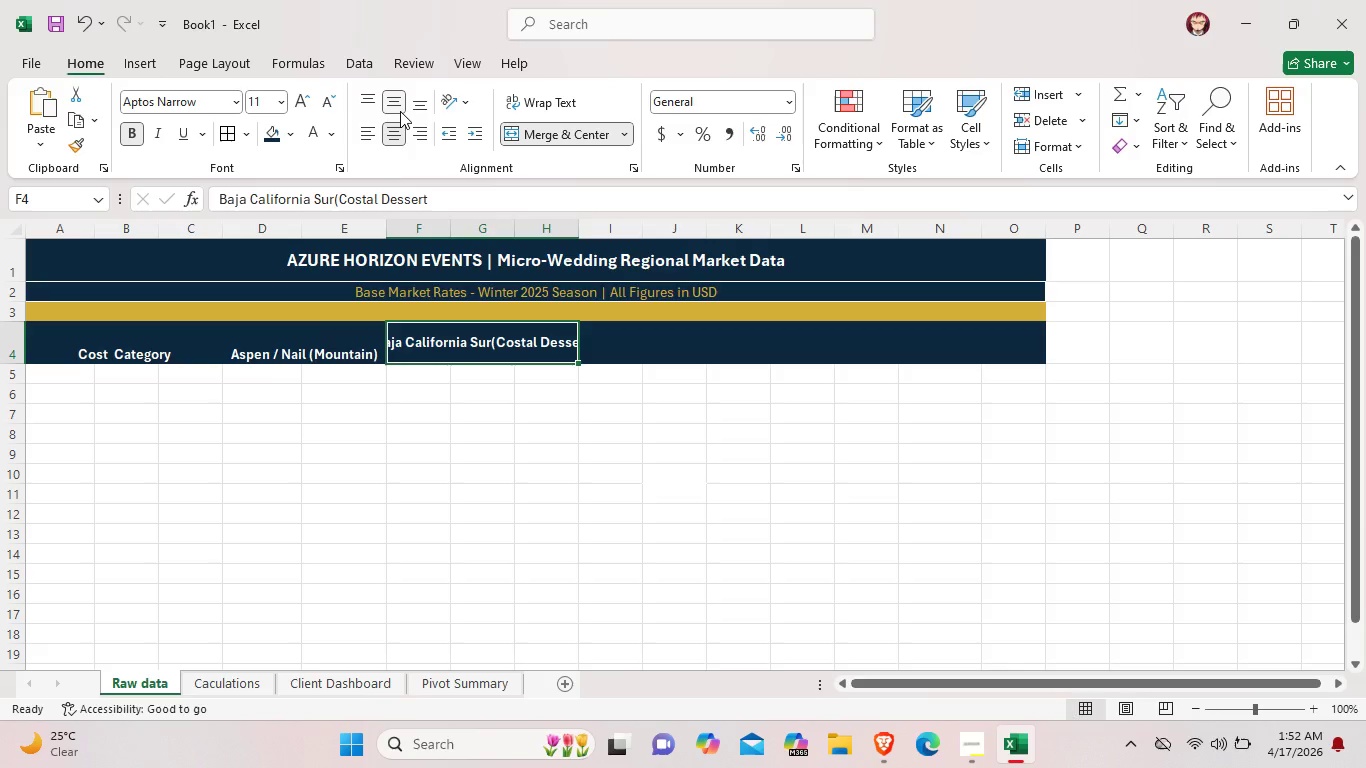 
wait(8.11)
 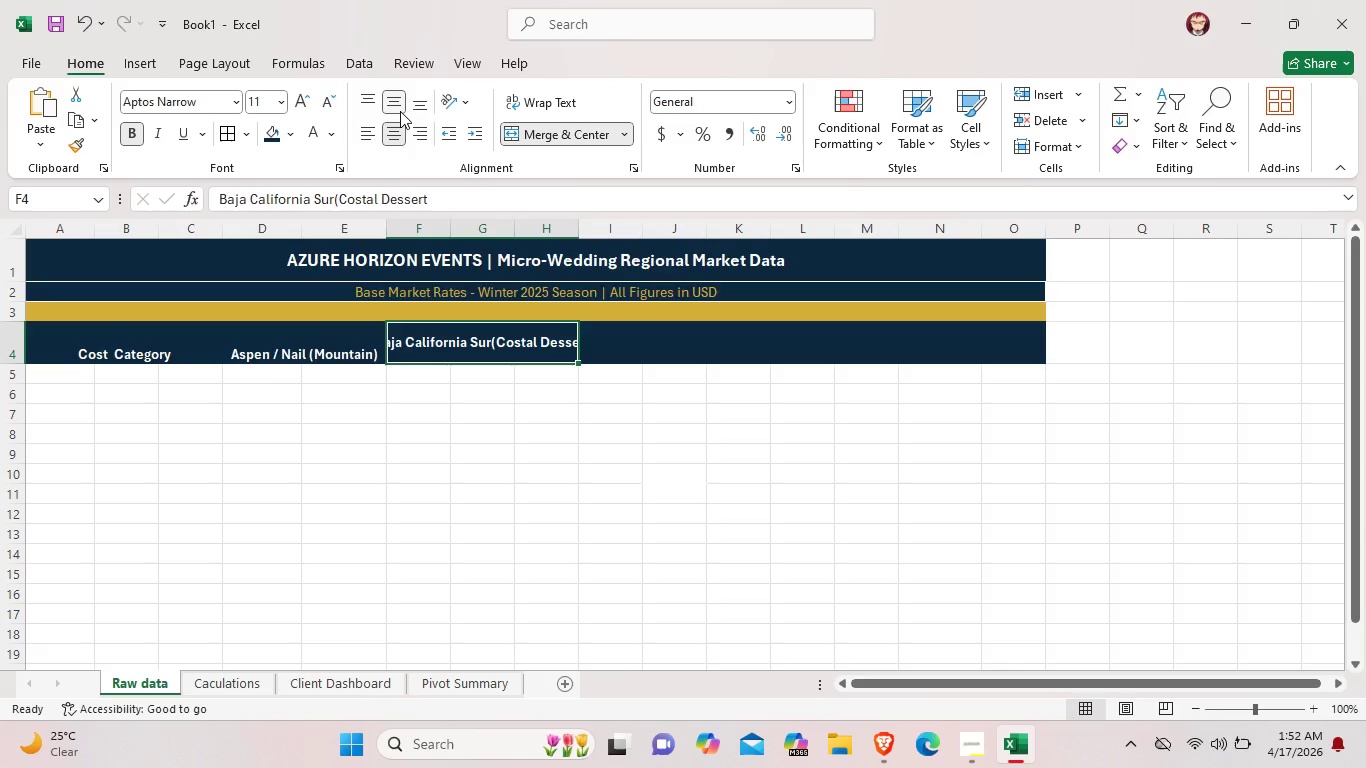 
double_click([475, 347])
 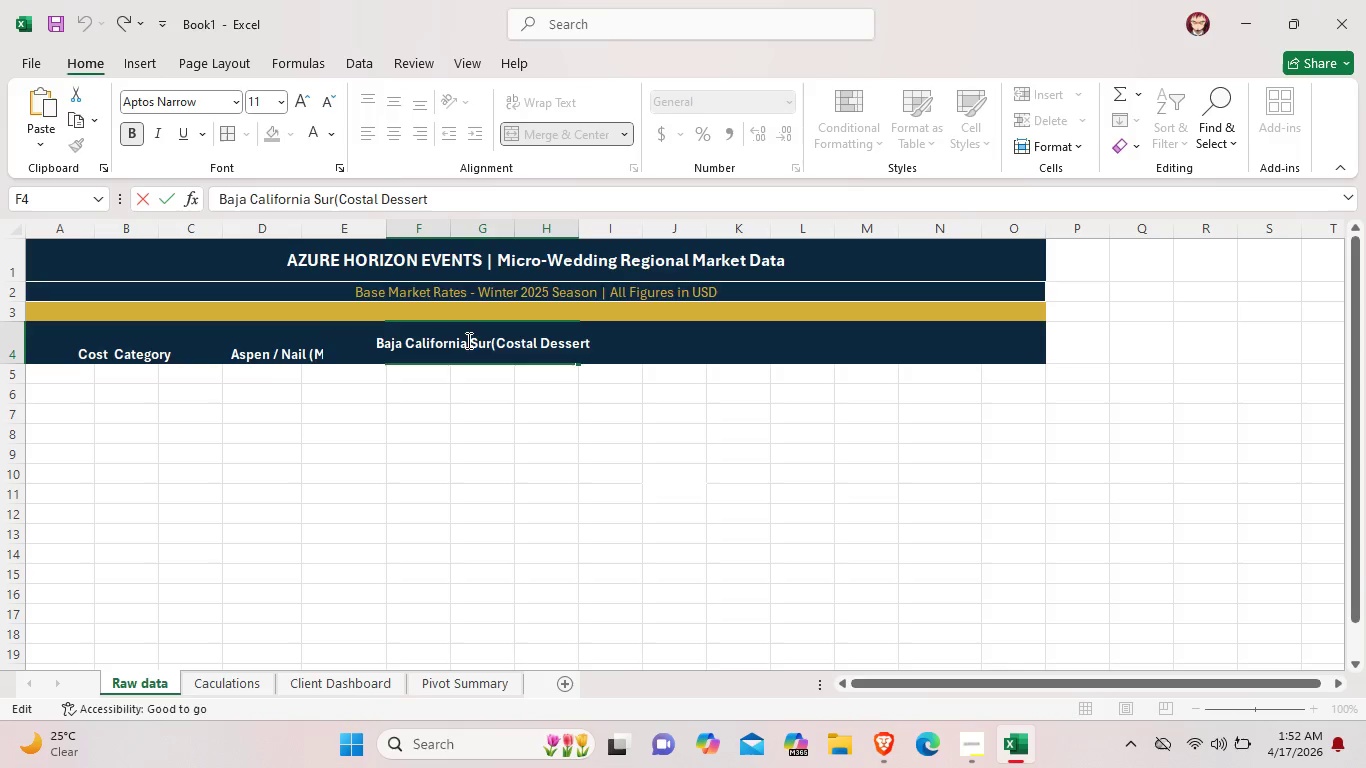 
triple_click([467, 340])
 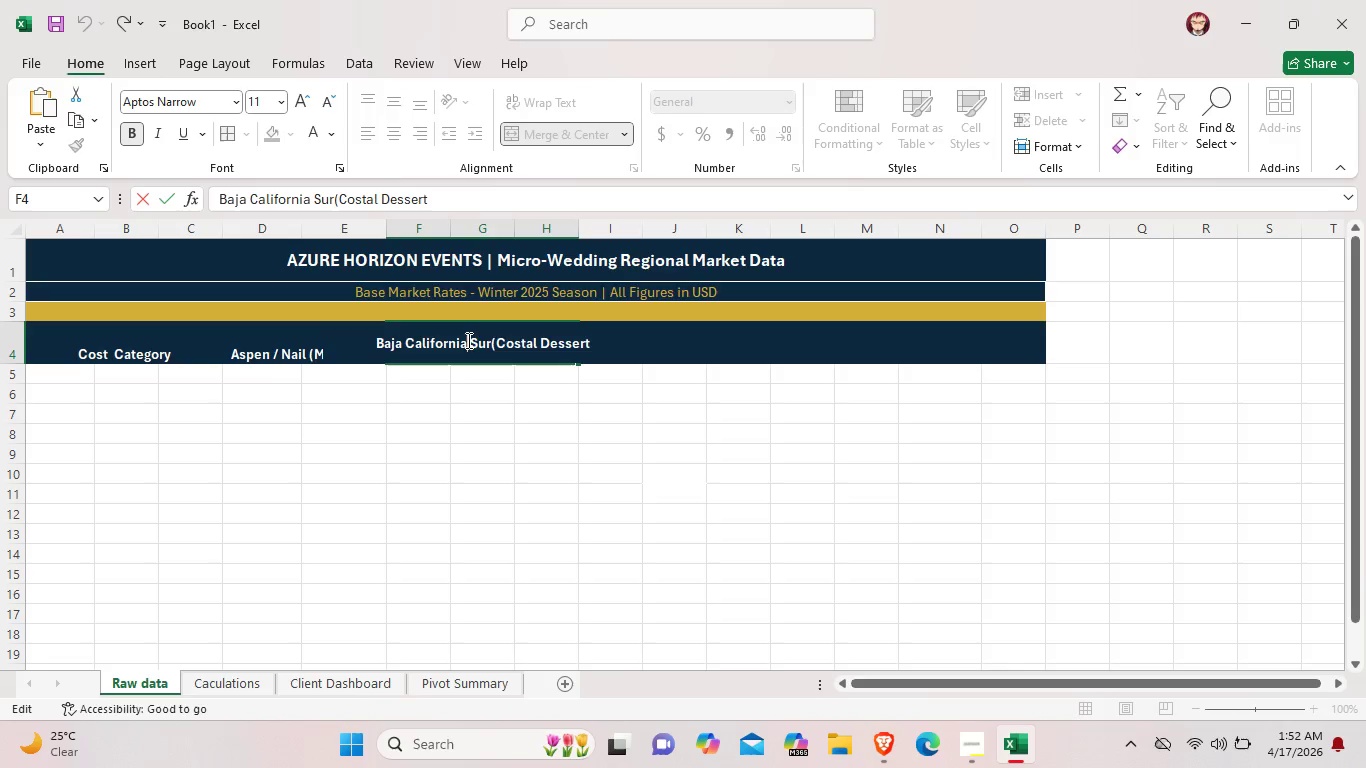 
key(Enter)
 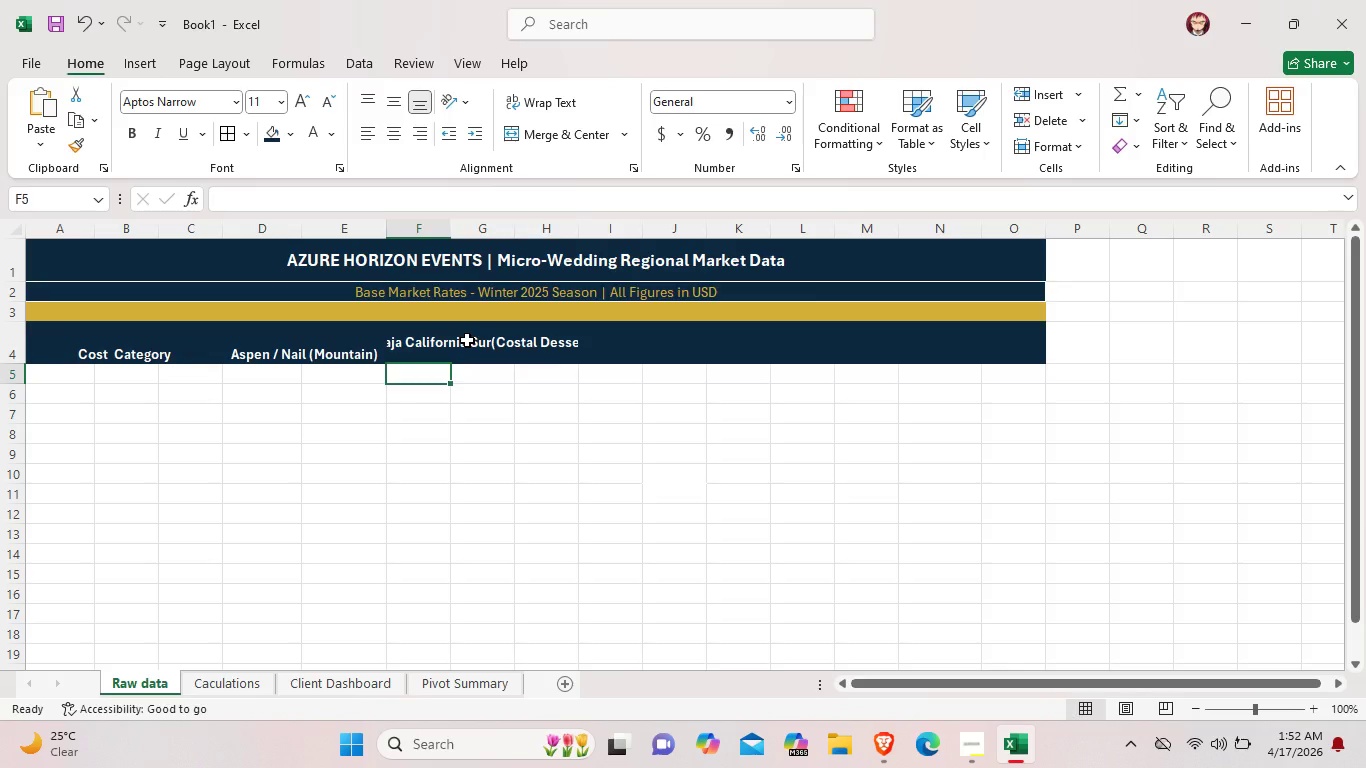 
double_click([467, 340])
 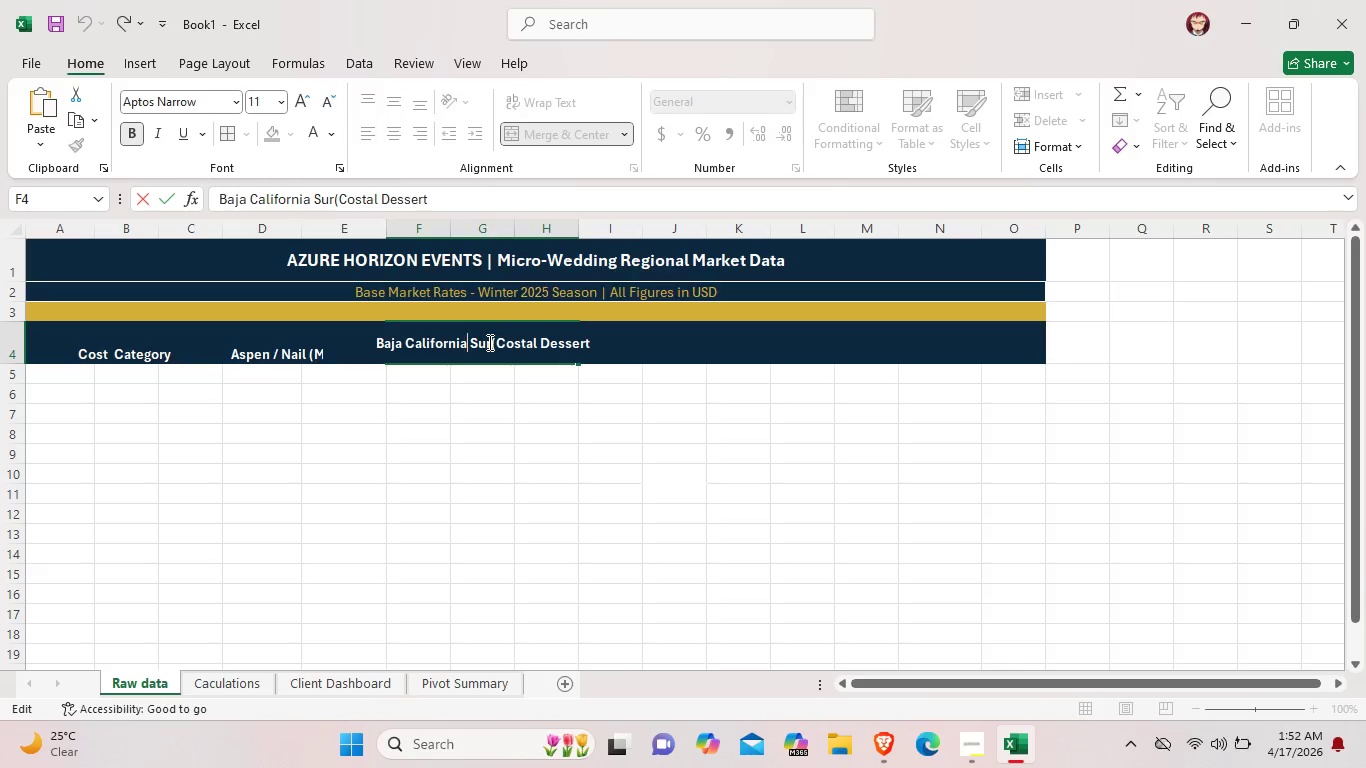 
left_click([488, 342])
 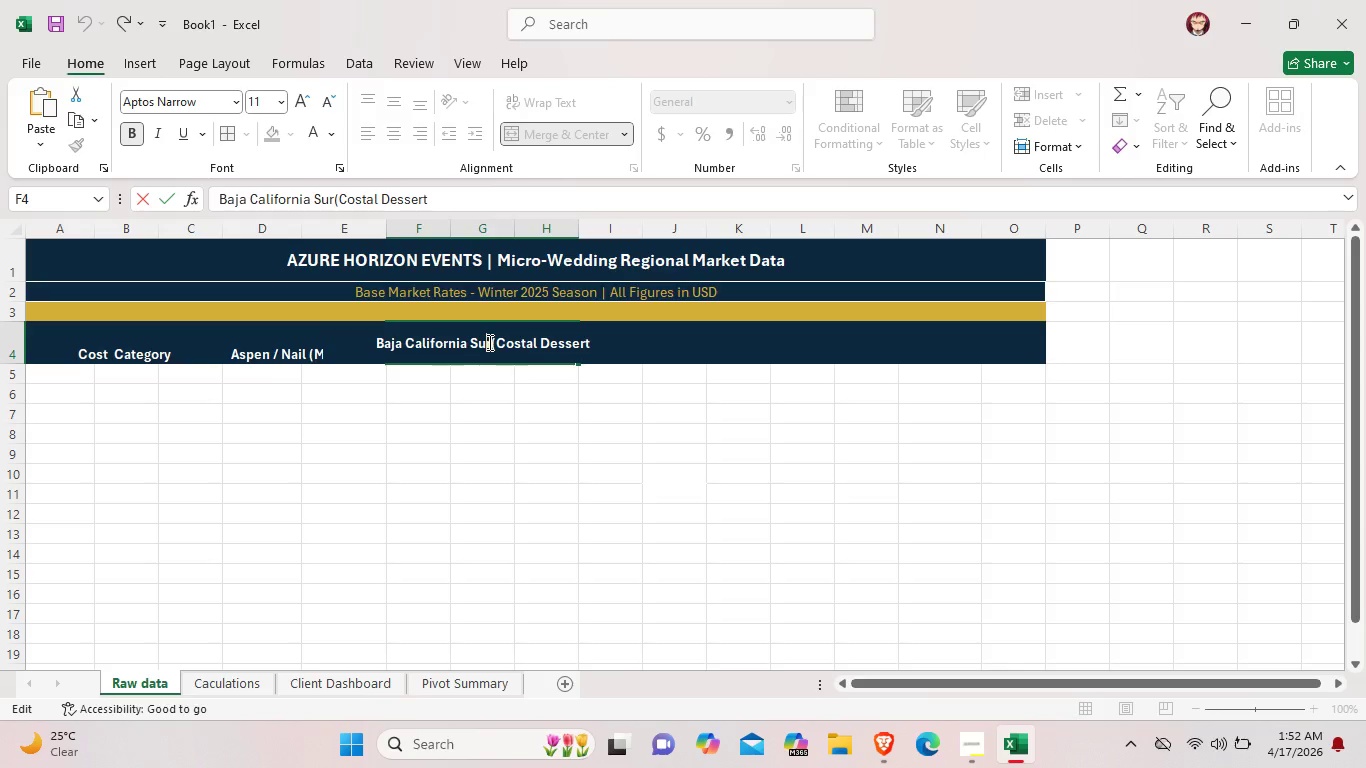 
key(Enter)
 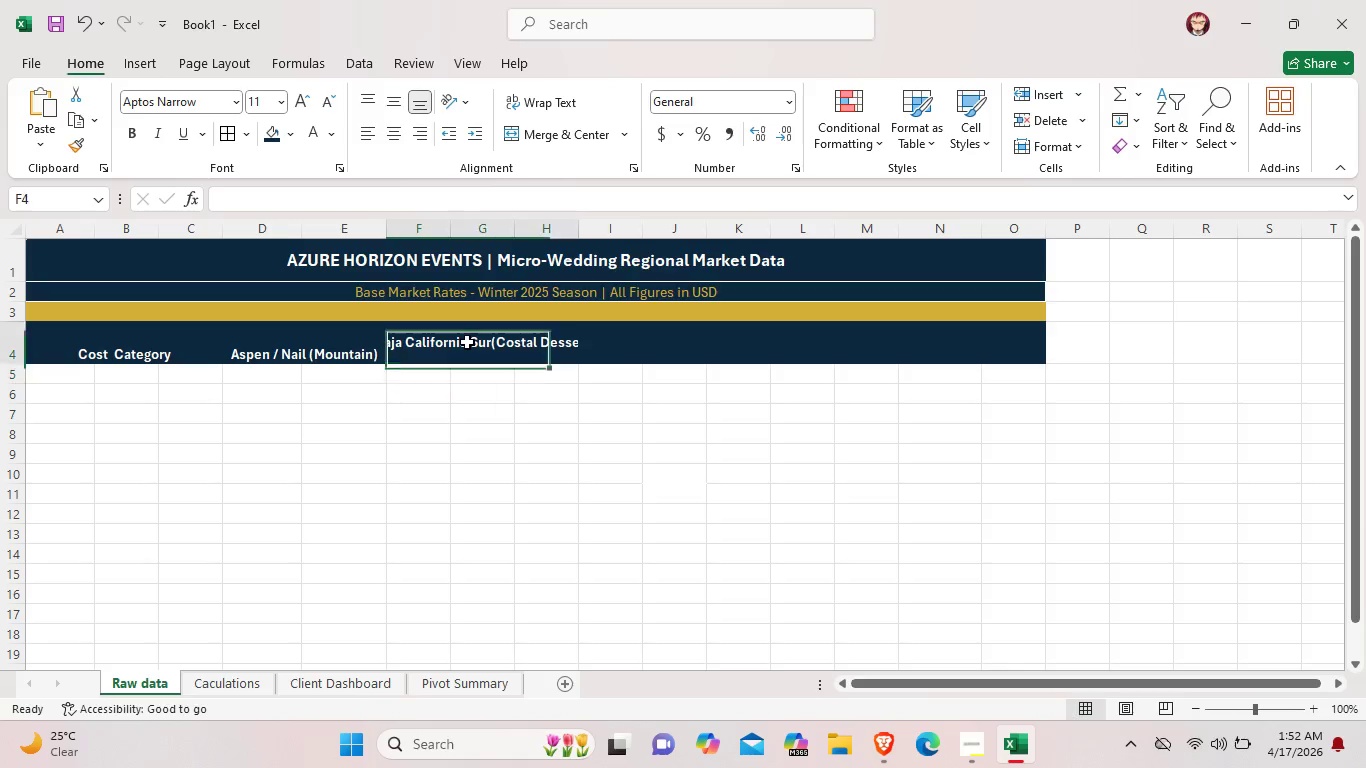 
left_click([467, 342])
 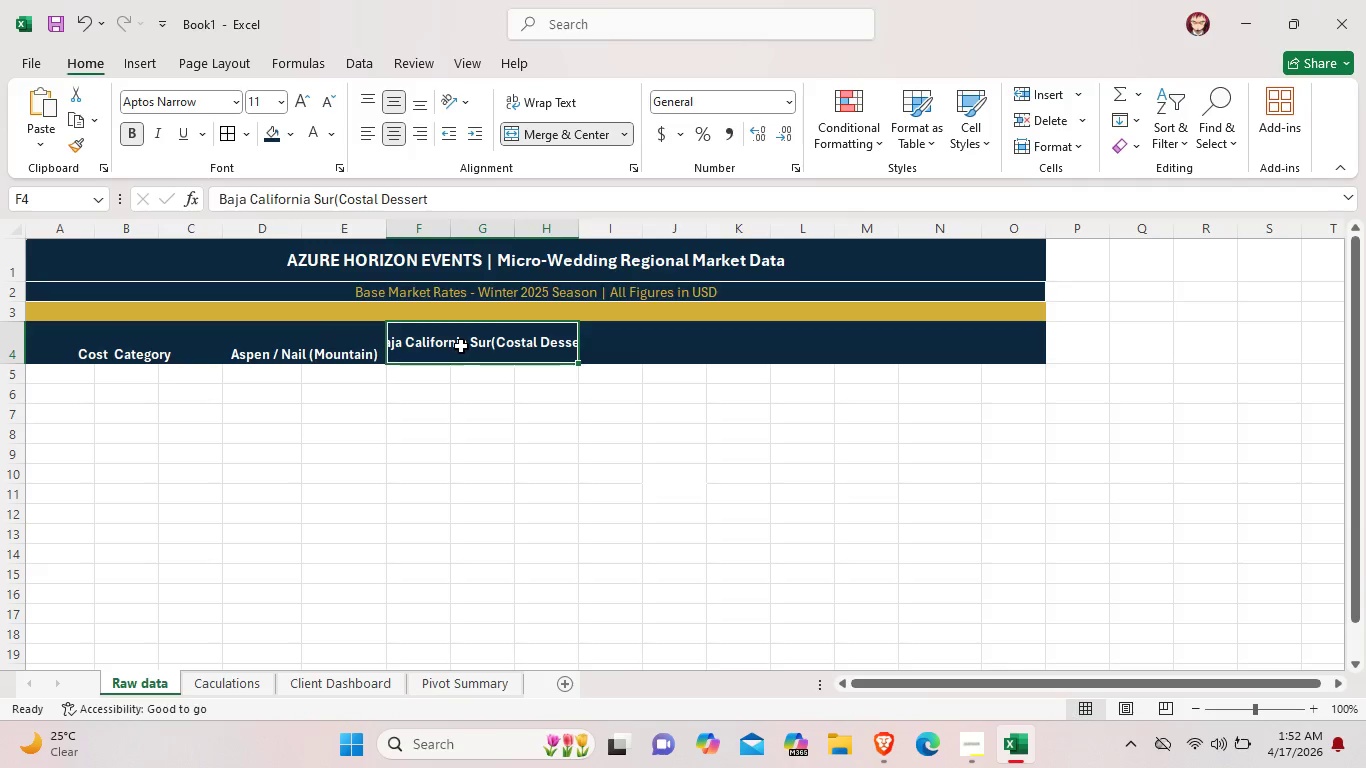 
right_click([461, 346])
 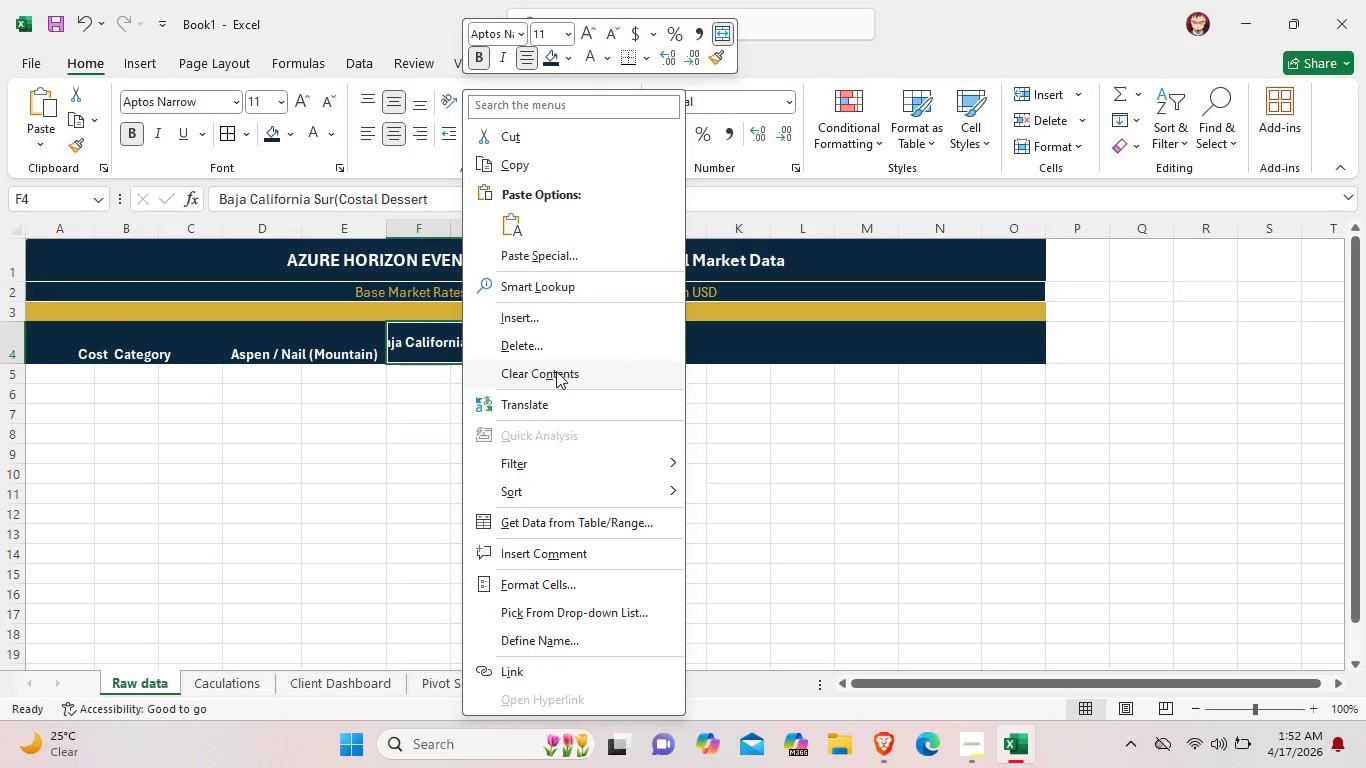 
mouse_move([582, 511])
 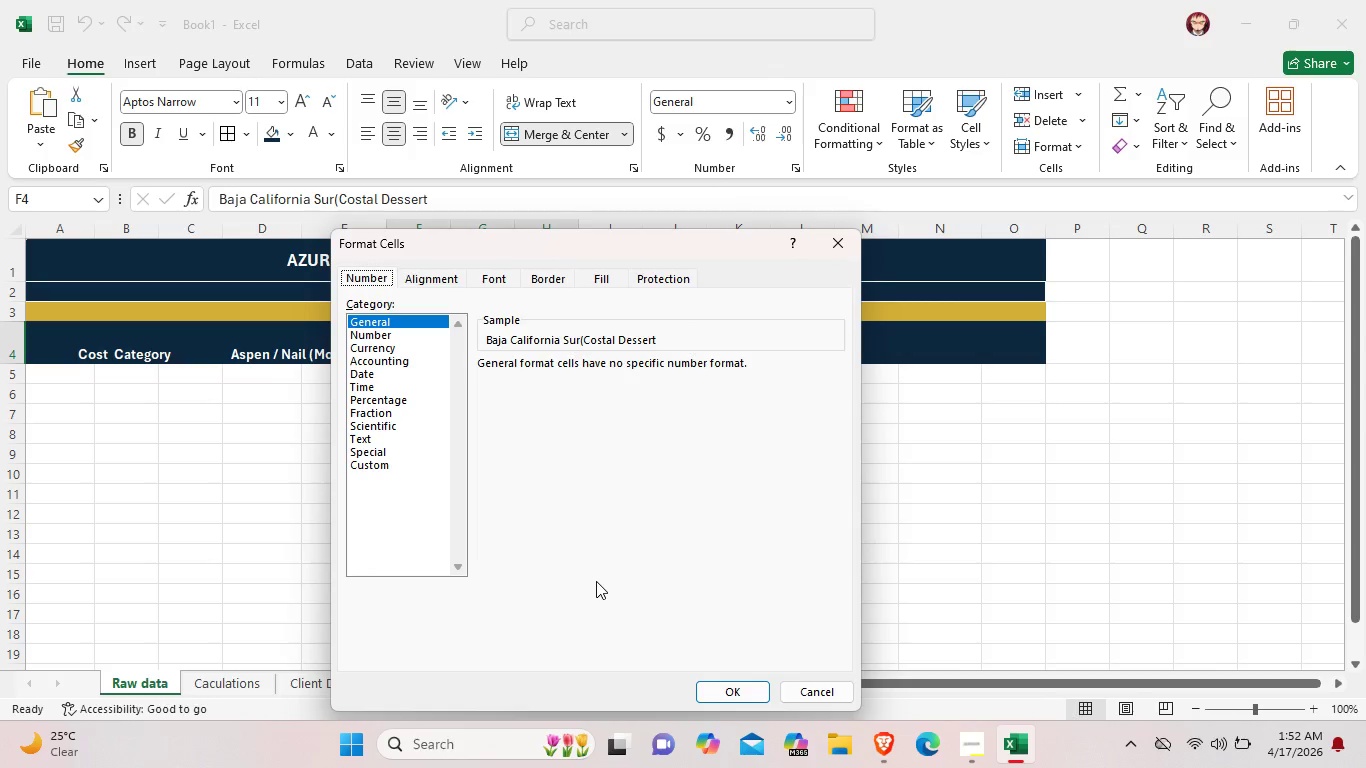 
wait(5.18)
 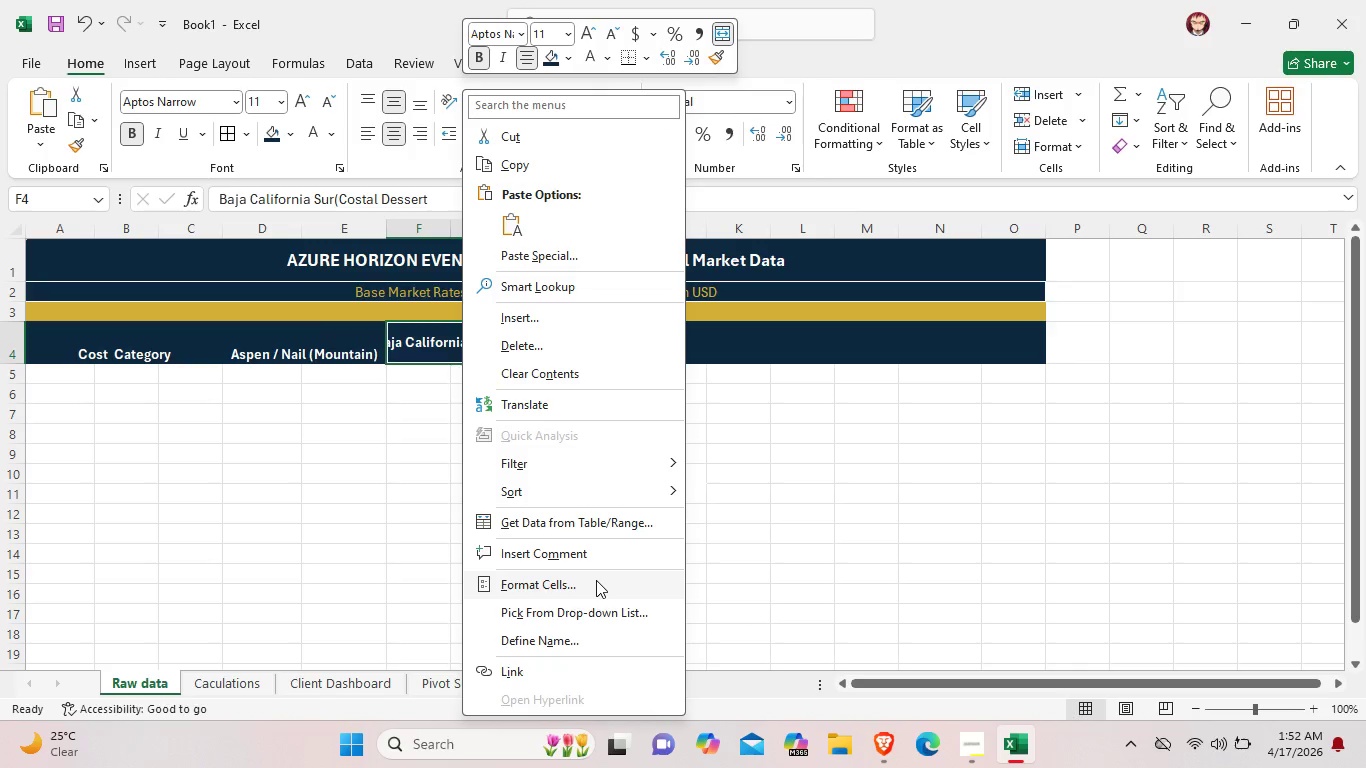 
left_click([422, 283])
 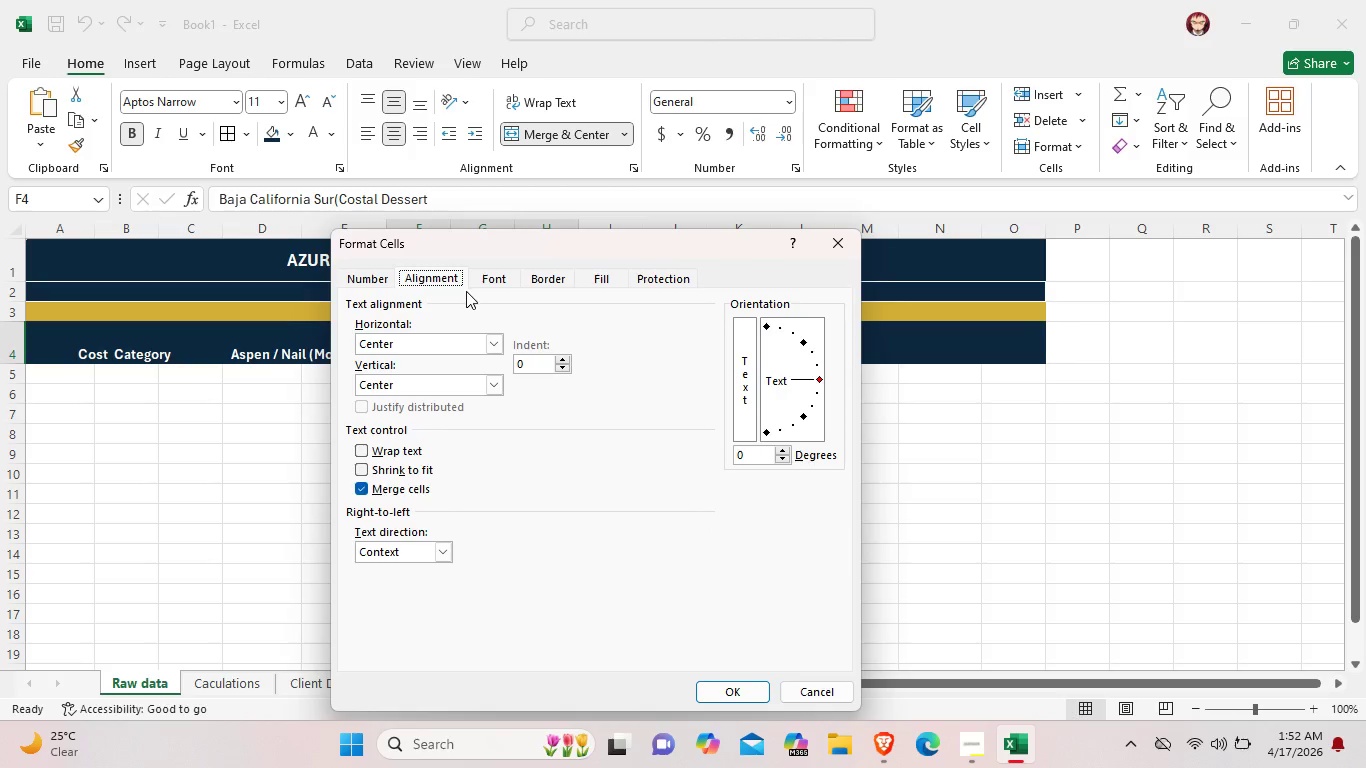 
wait(18.55)
 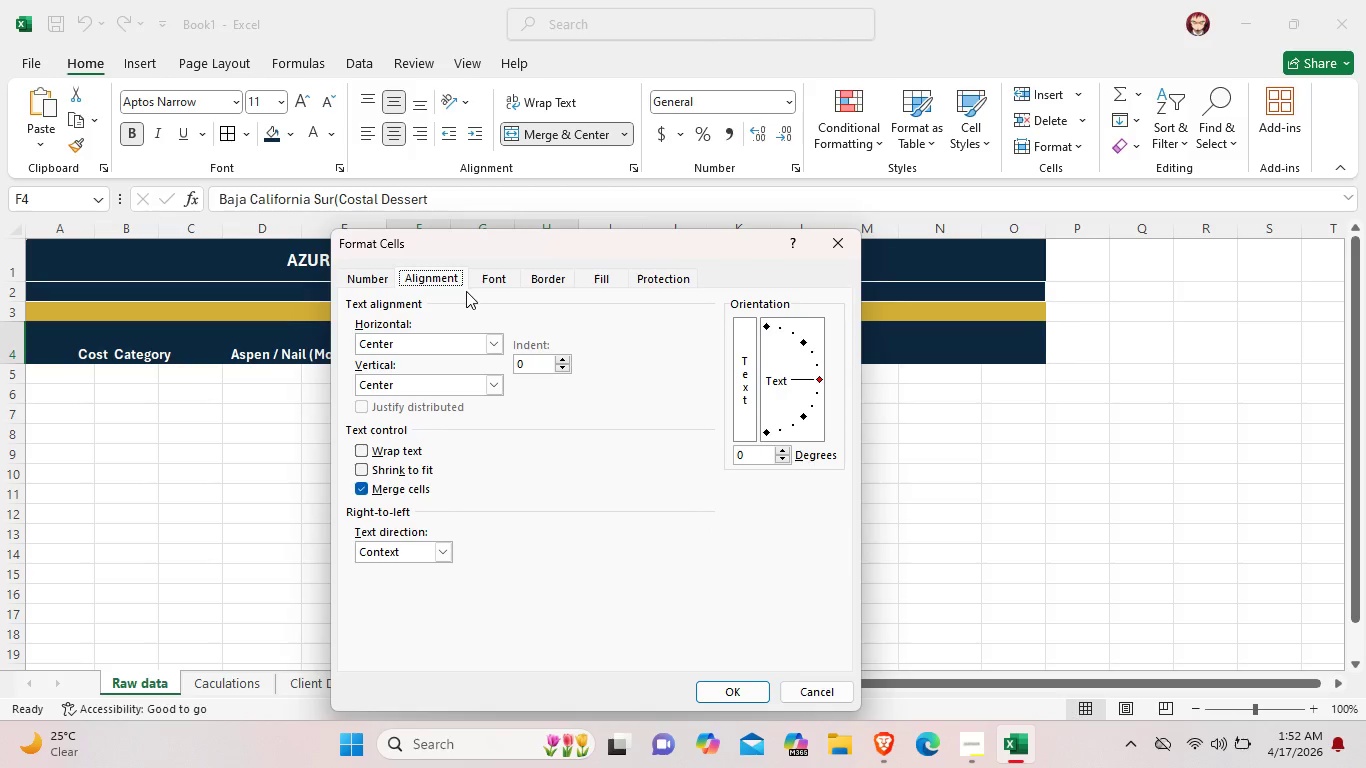 
left_click([737, 691])
 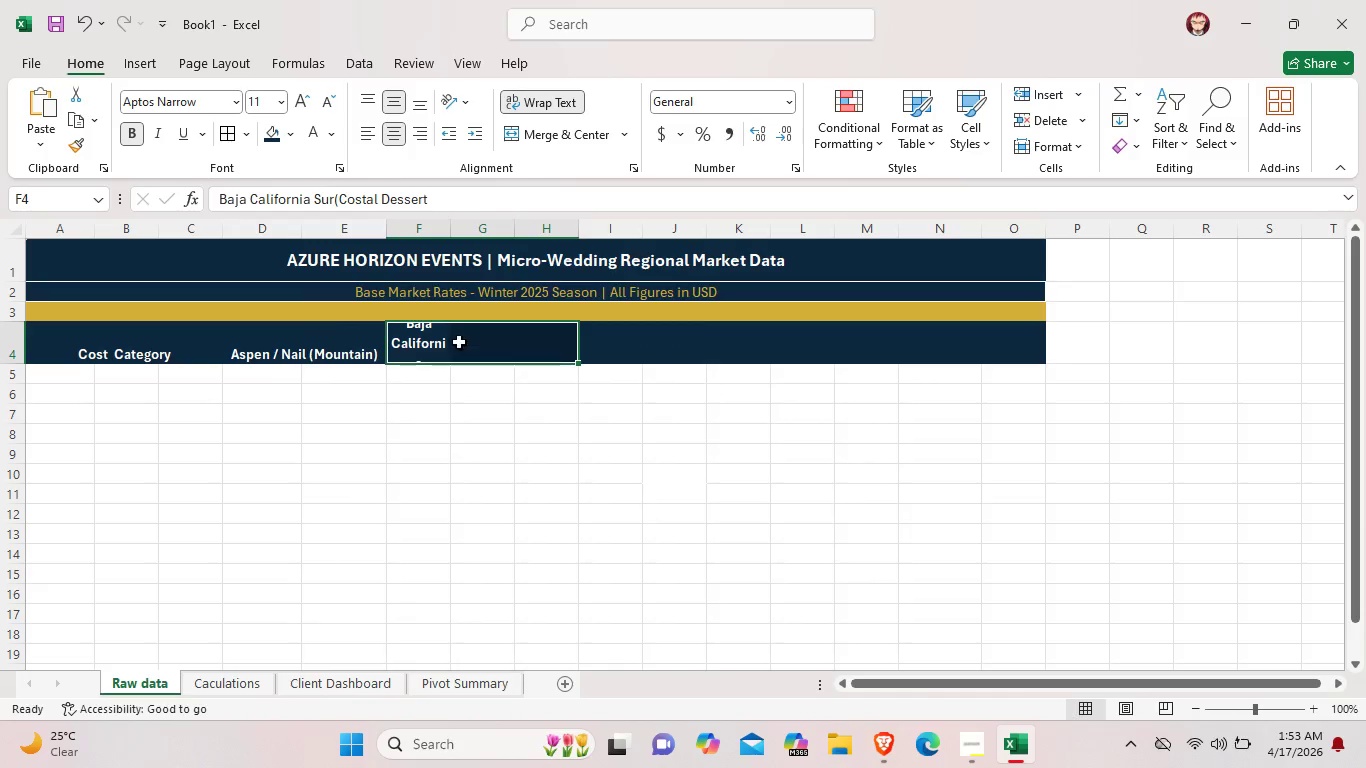 
left_click([447, 345])
 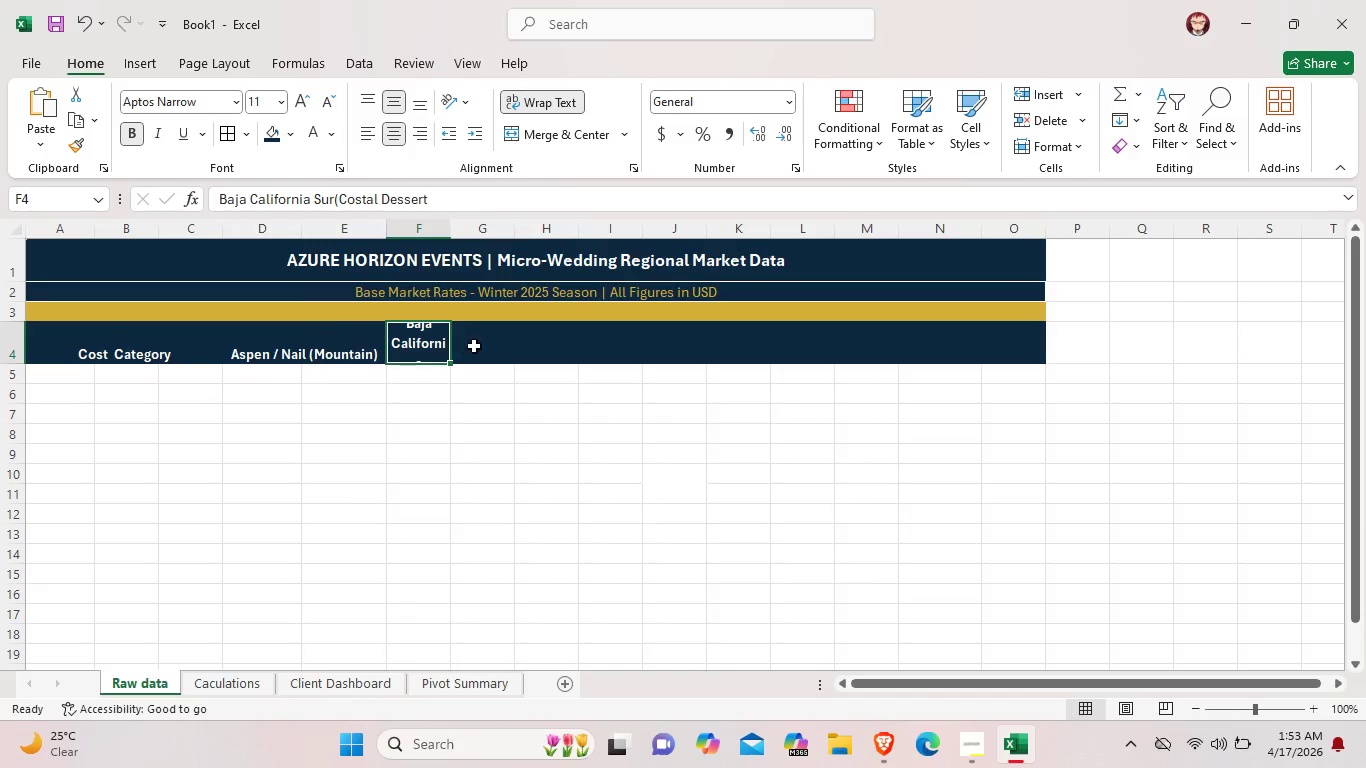 
left_click([474, 346])
 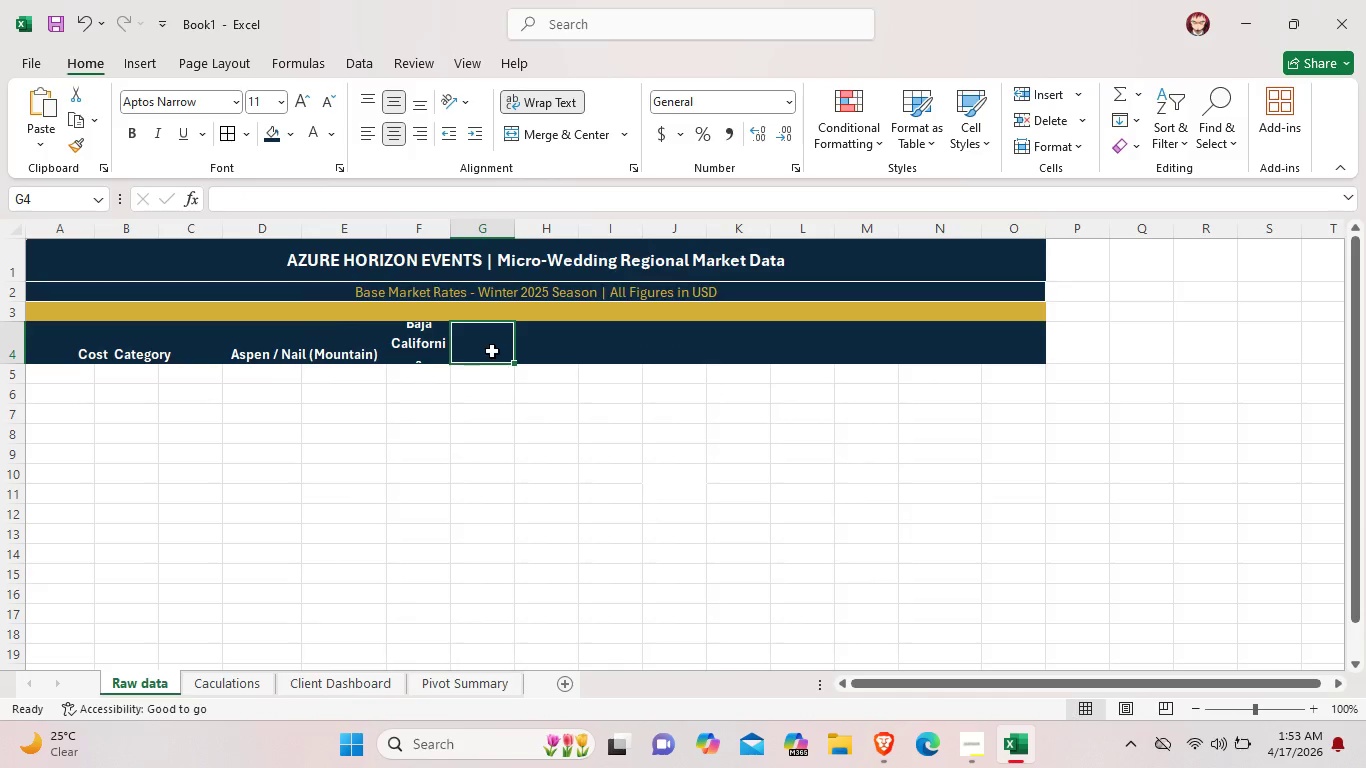 
left_click_drag(start_coordinate=[493, 351], to_coordinate=[427, 358])
 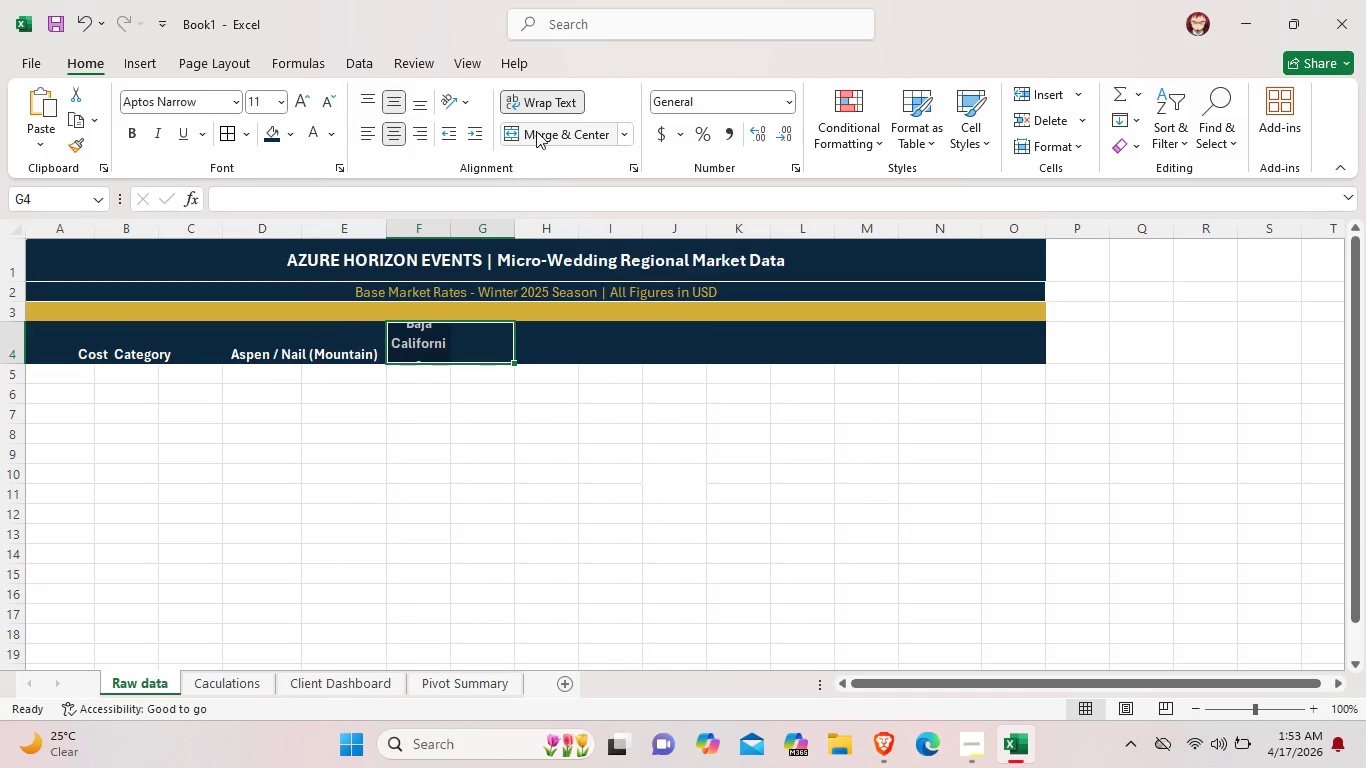 
left_click([536, 131])
 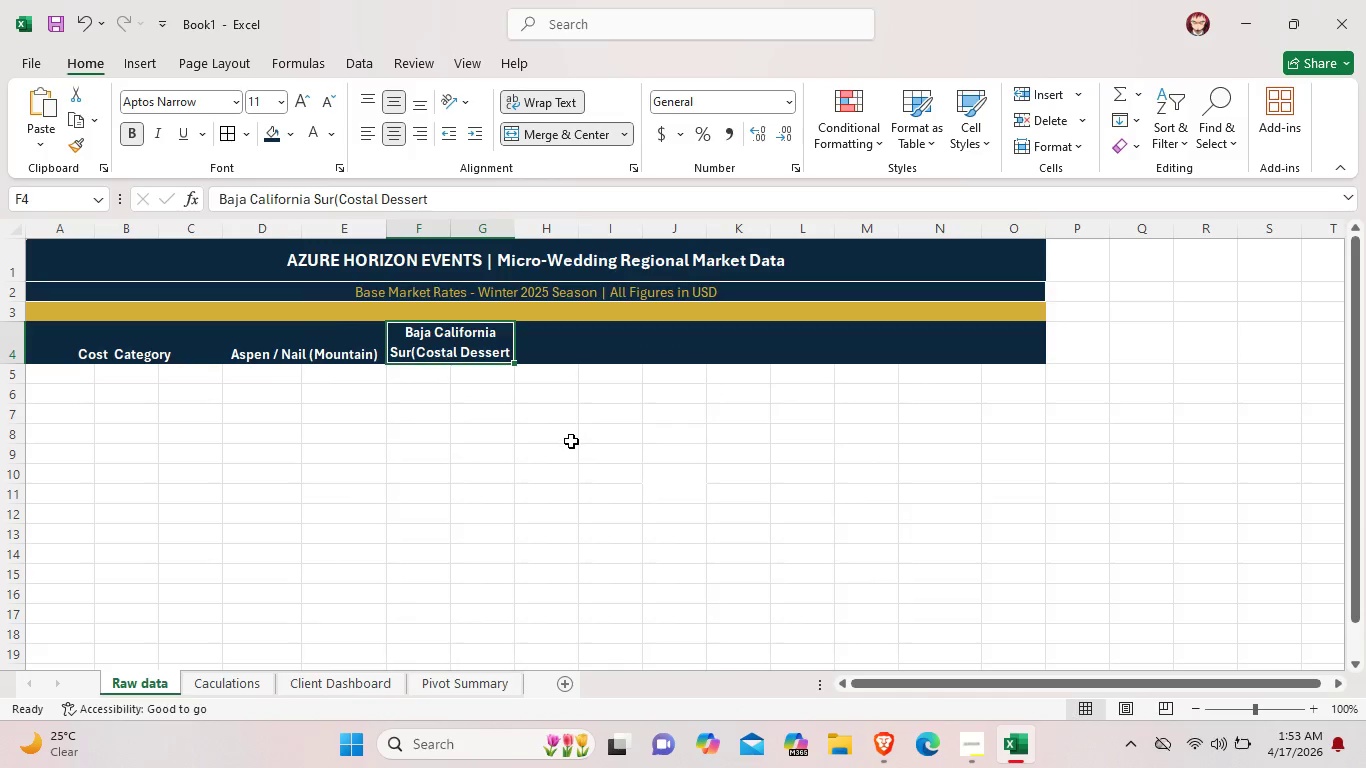 
left_click([571, 441])
 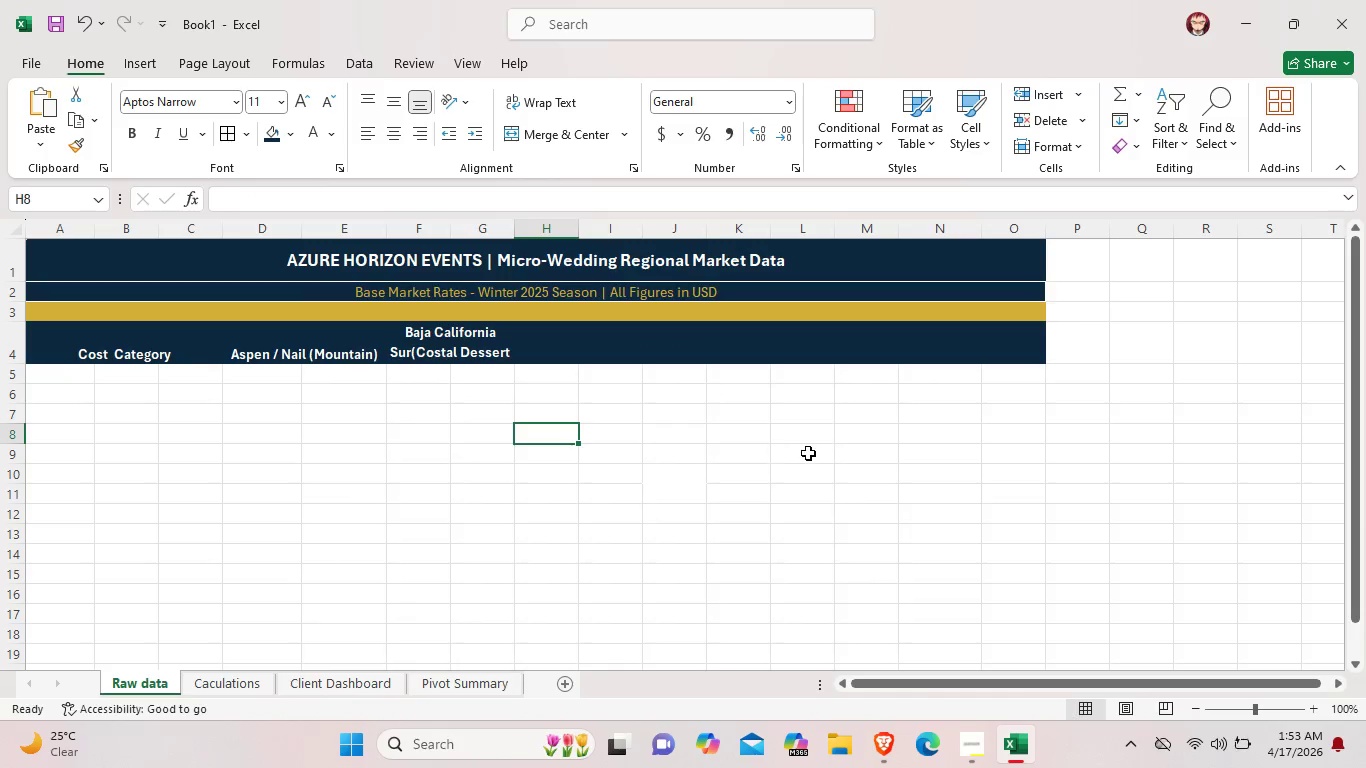 
left_click([811, 453])
 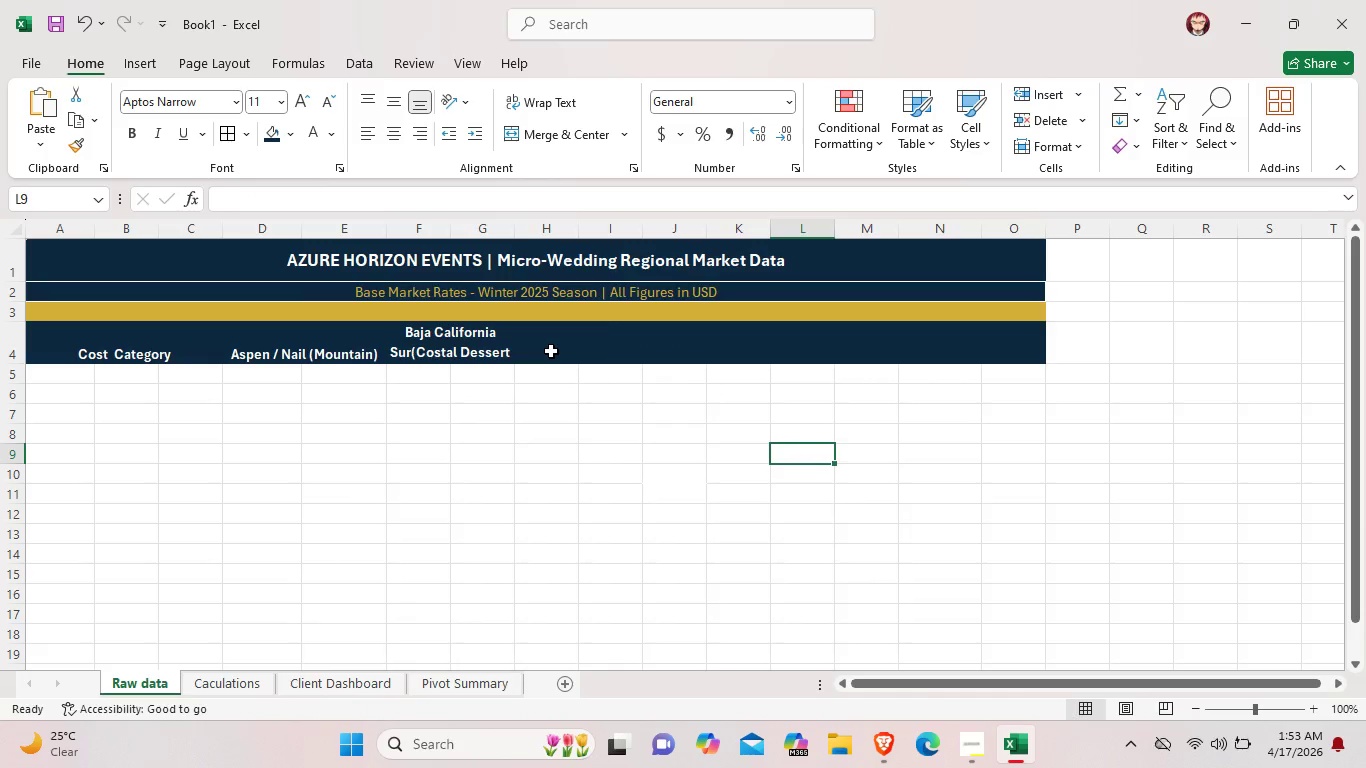 
left_click([551, 351])
 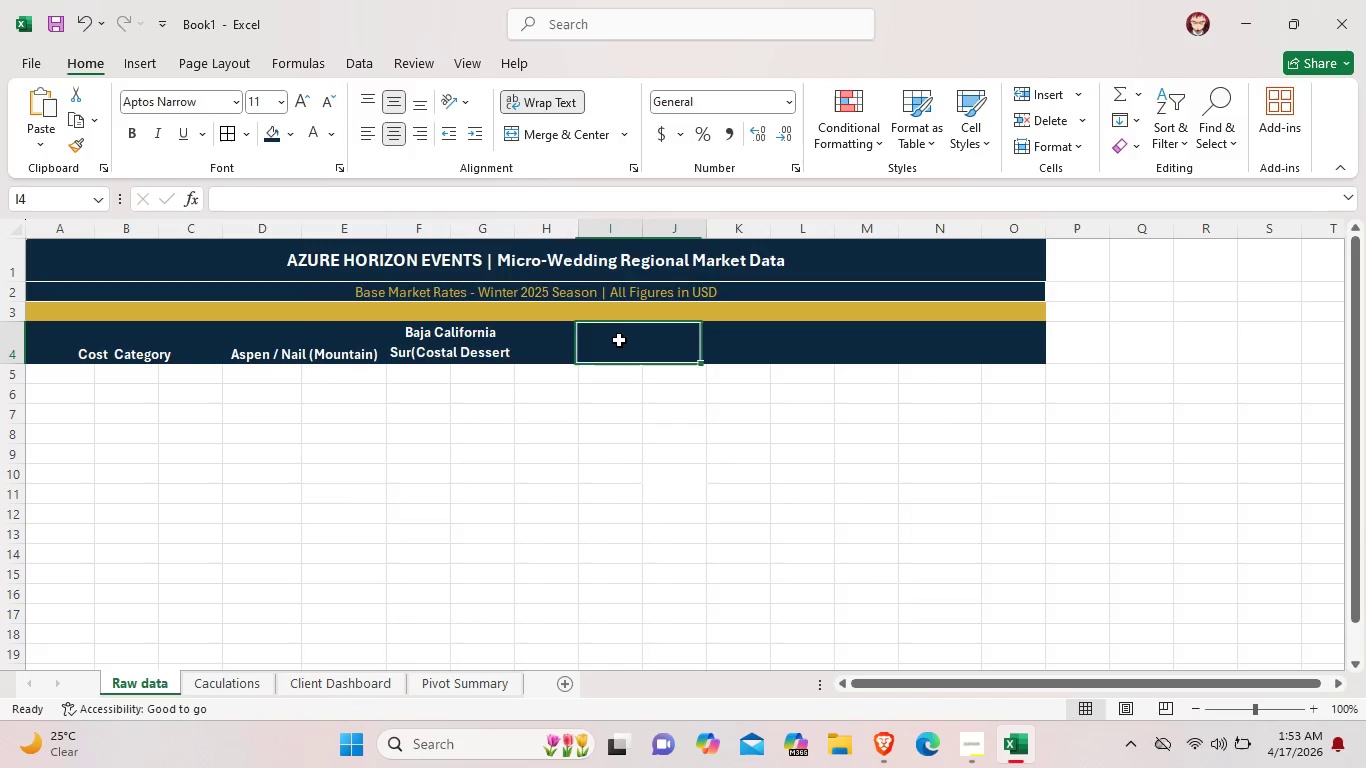 
left_click([619, 340])
 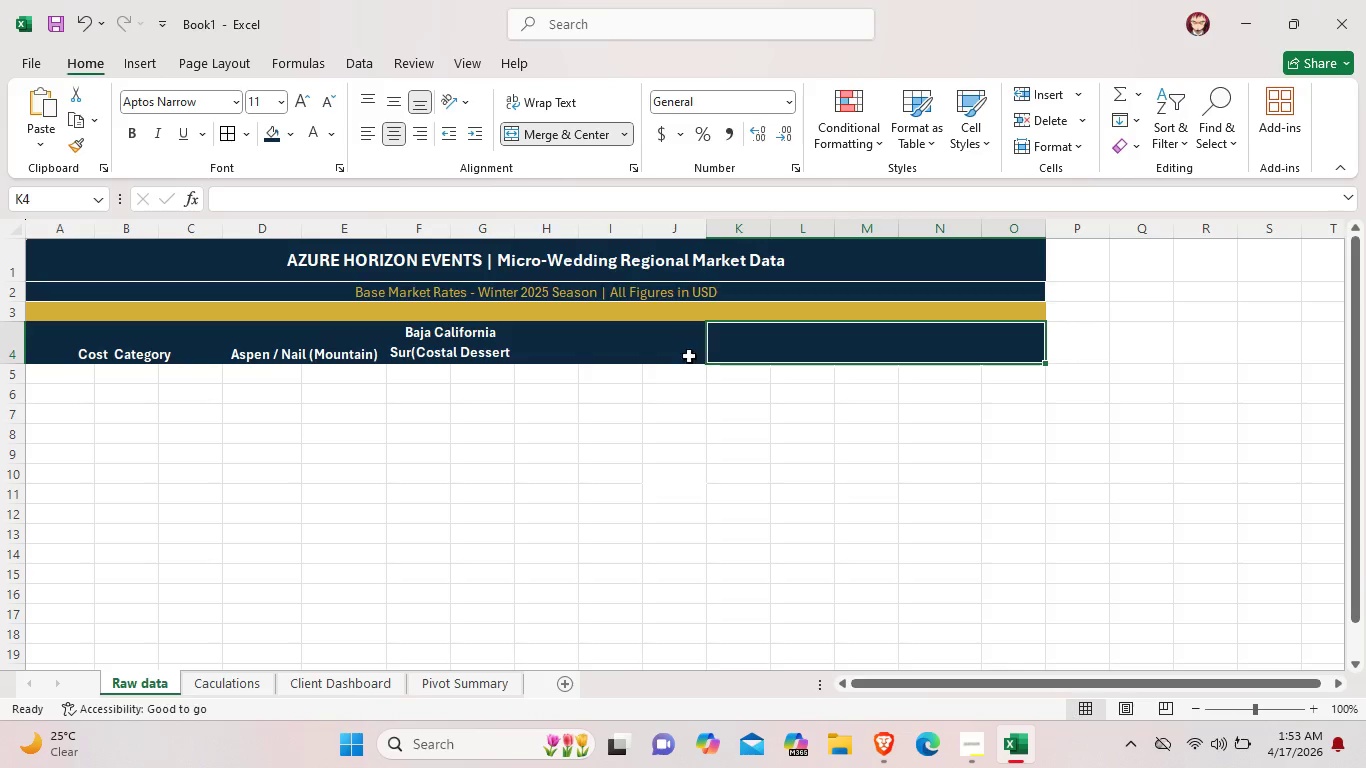 
left_click([625, 343])
 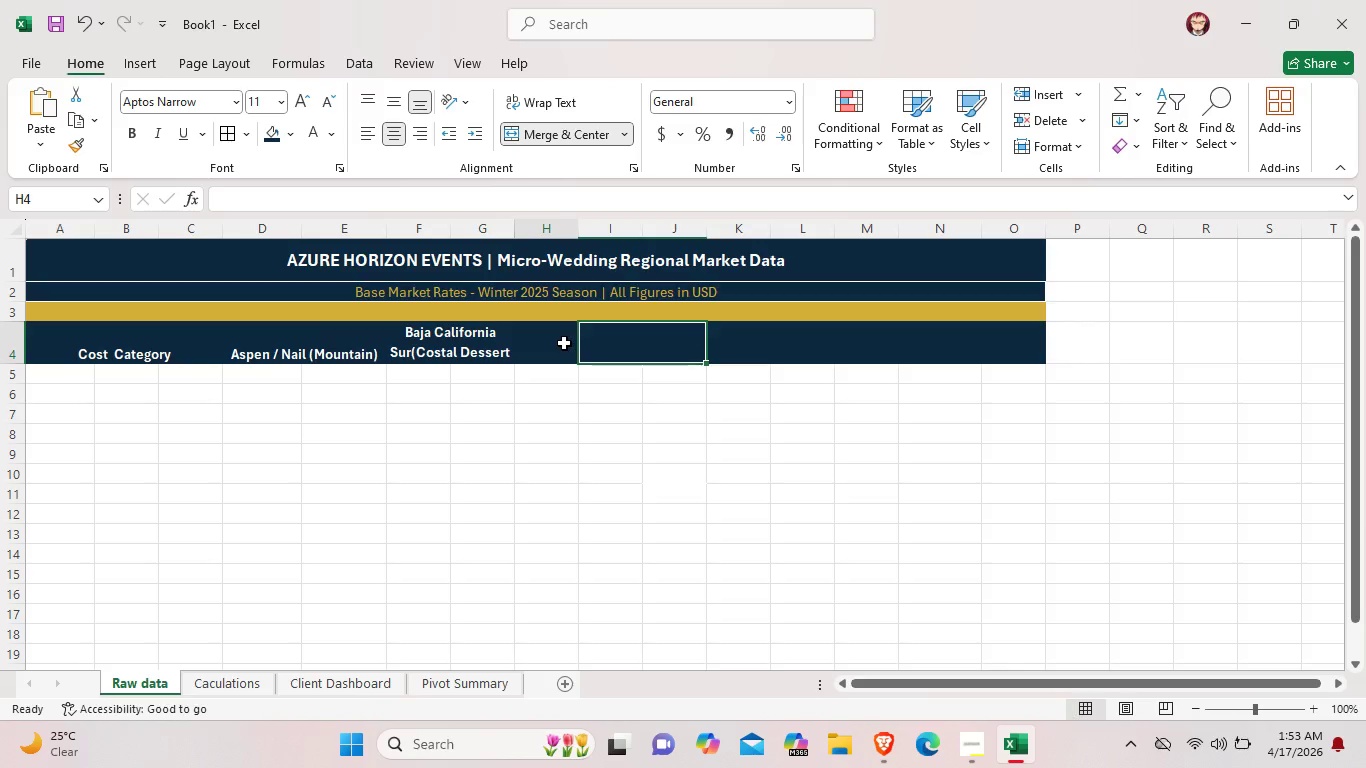 
left_click([564, 343])
 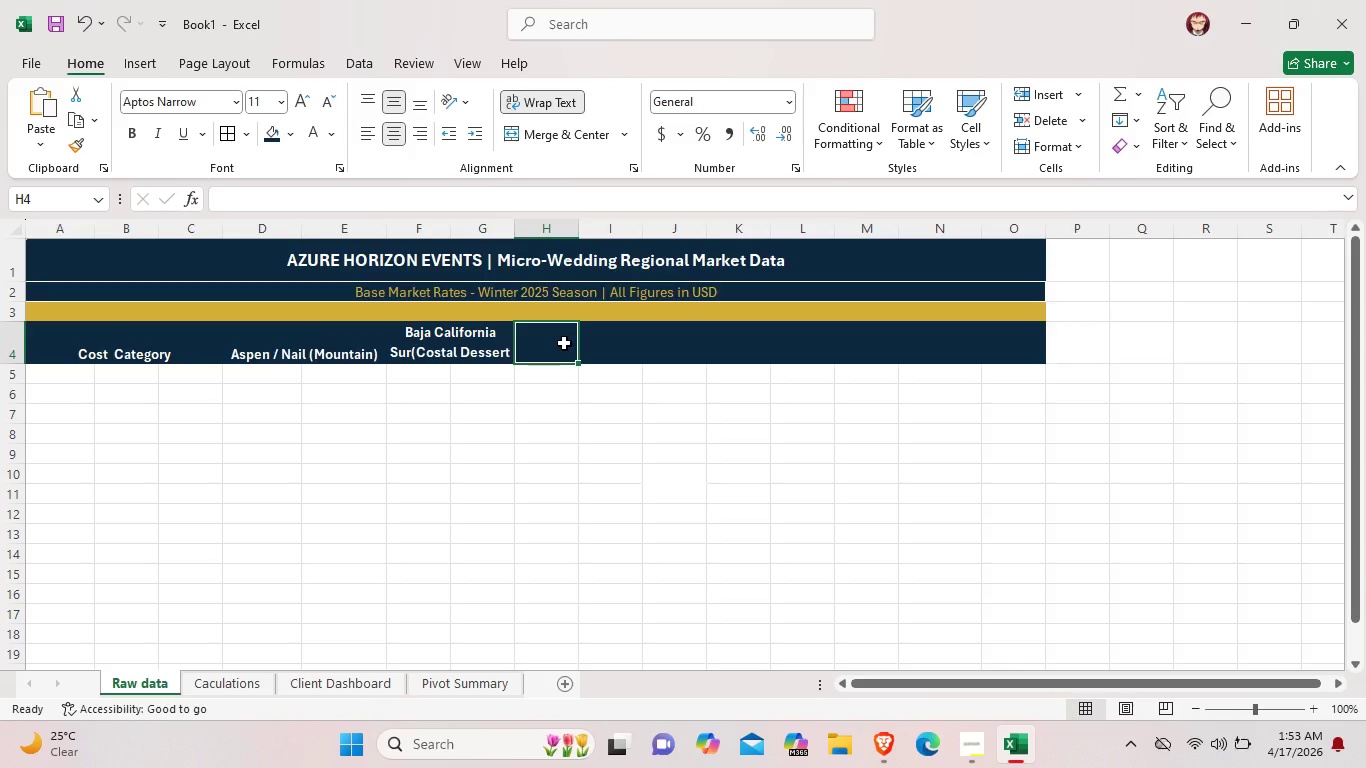 
left_click_drag(start_coordinate=[564, 343], to_coordinate=[650, 349])
 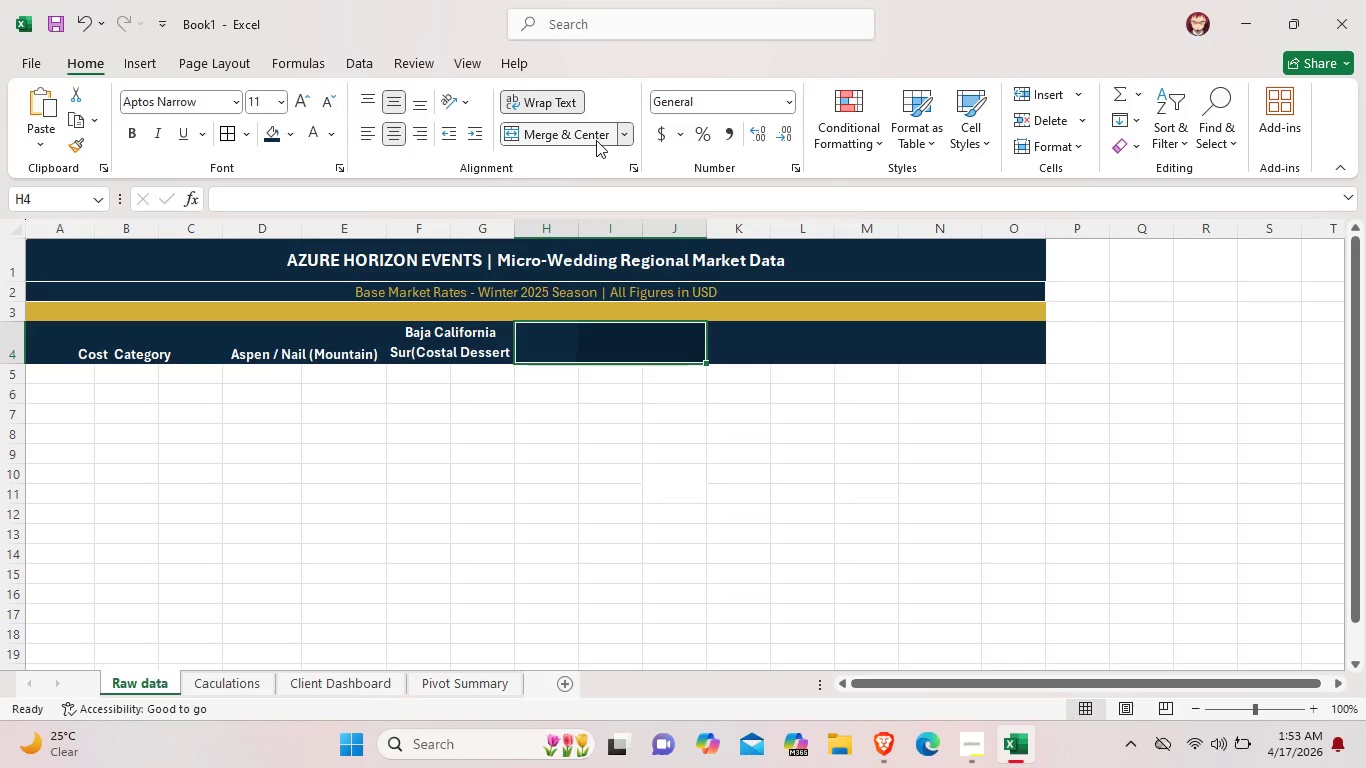 
left_click([595, 137])
 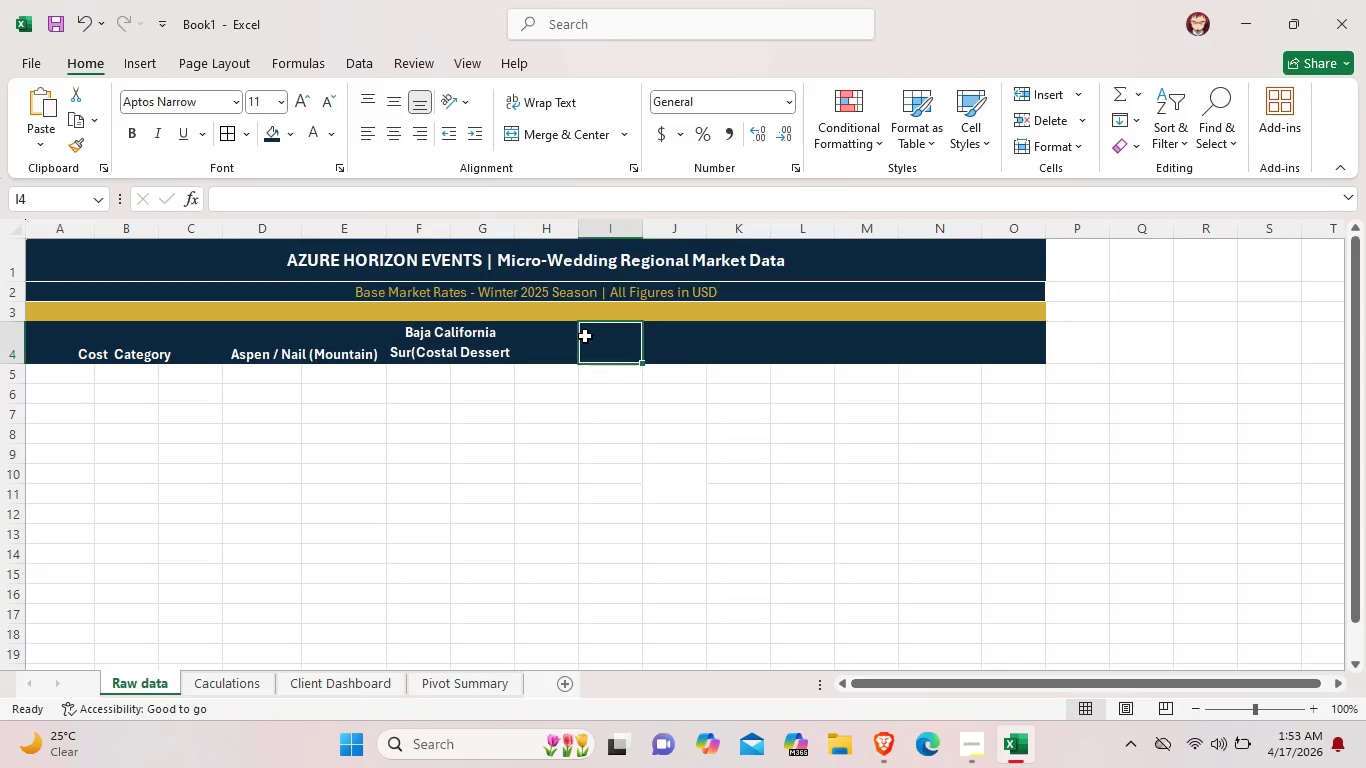 
double_click([690, 340])
 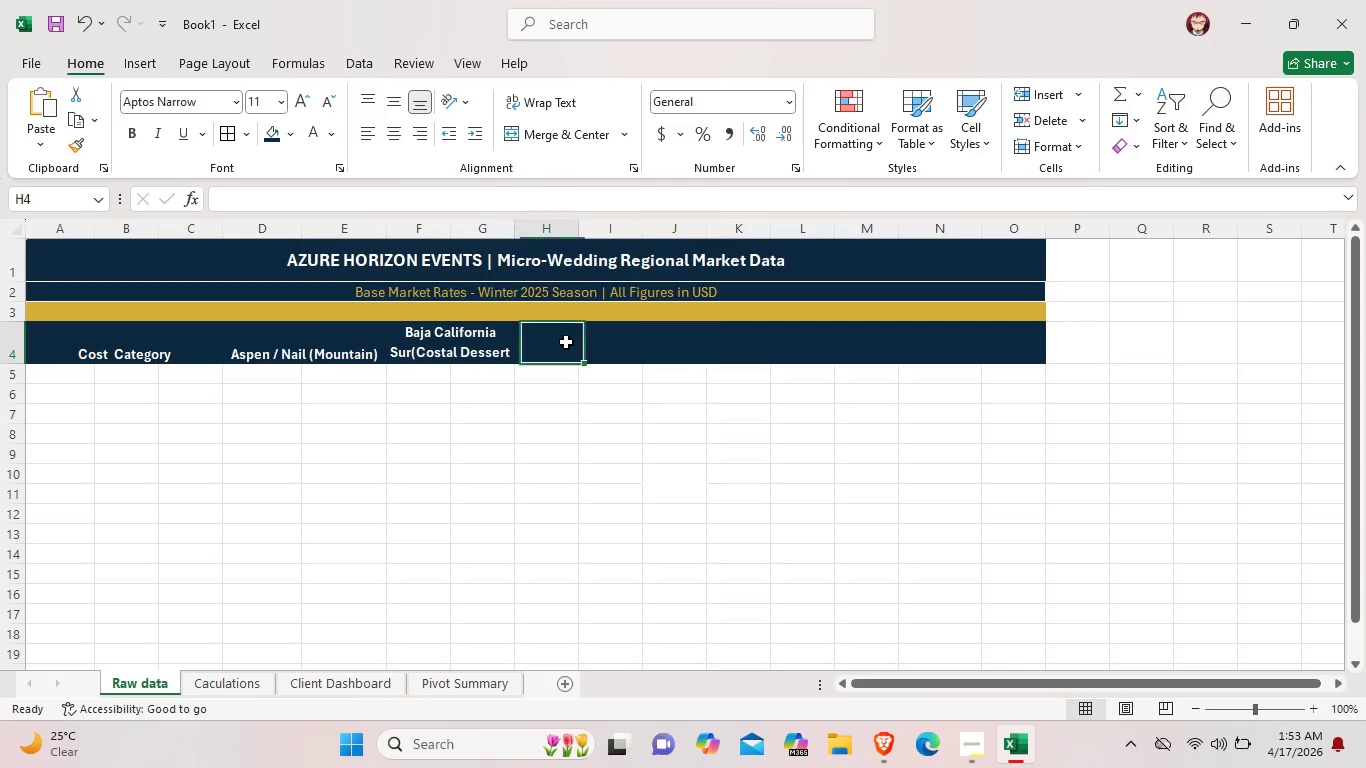 
triple_click([566, 342])
 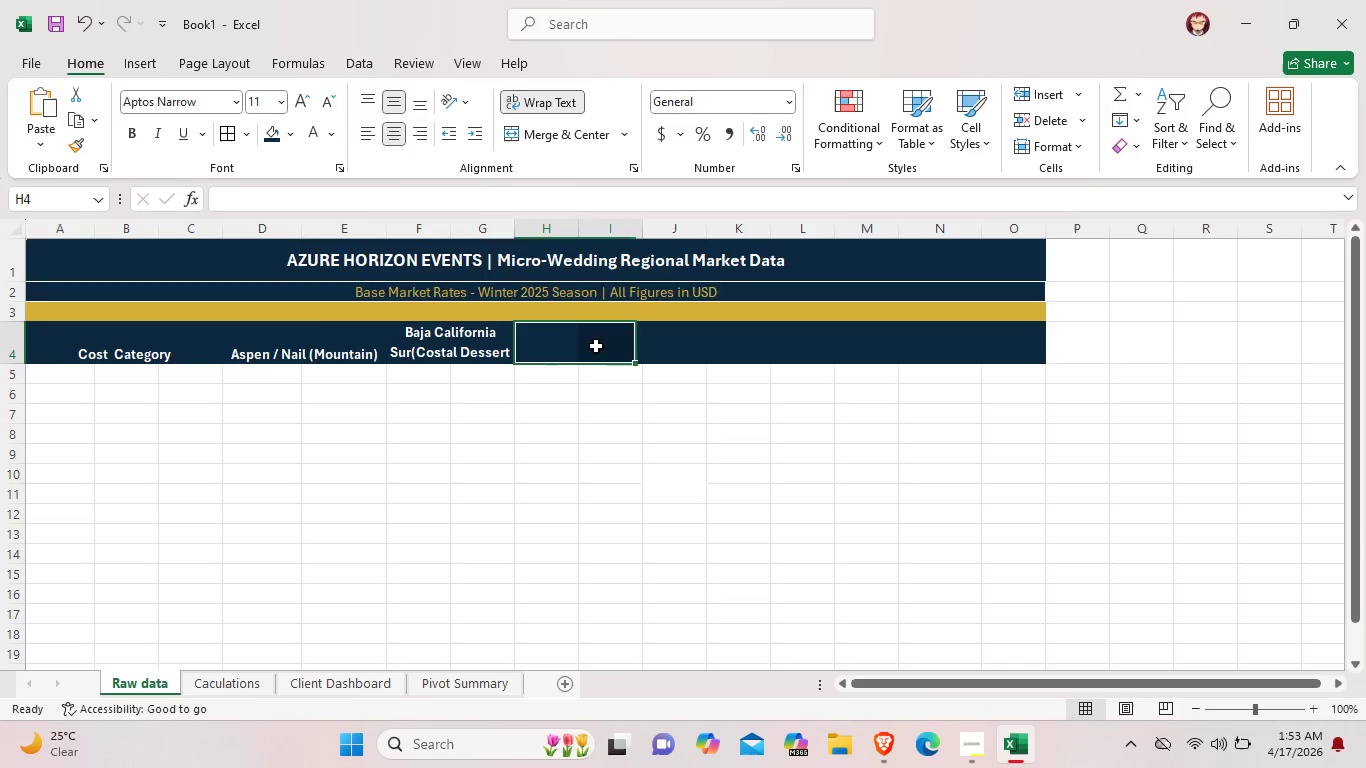 
left_click_drag(start_coordinate=[557, 348], to_coordinate=[653, 346])
 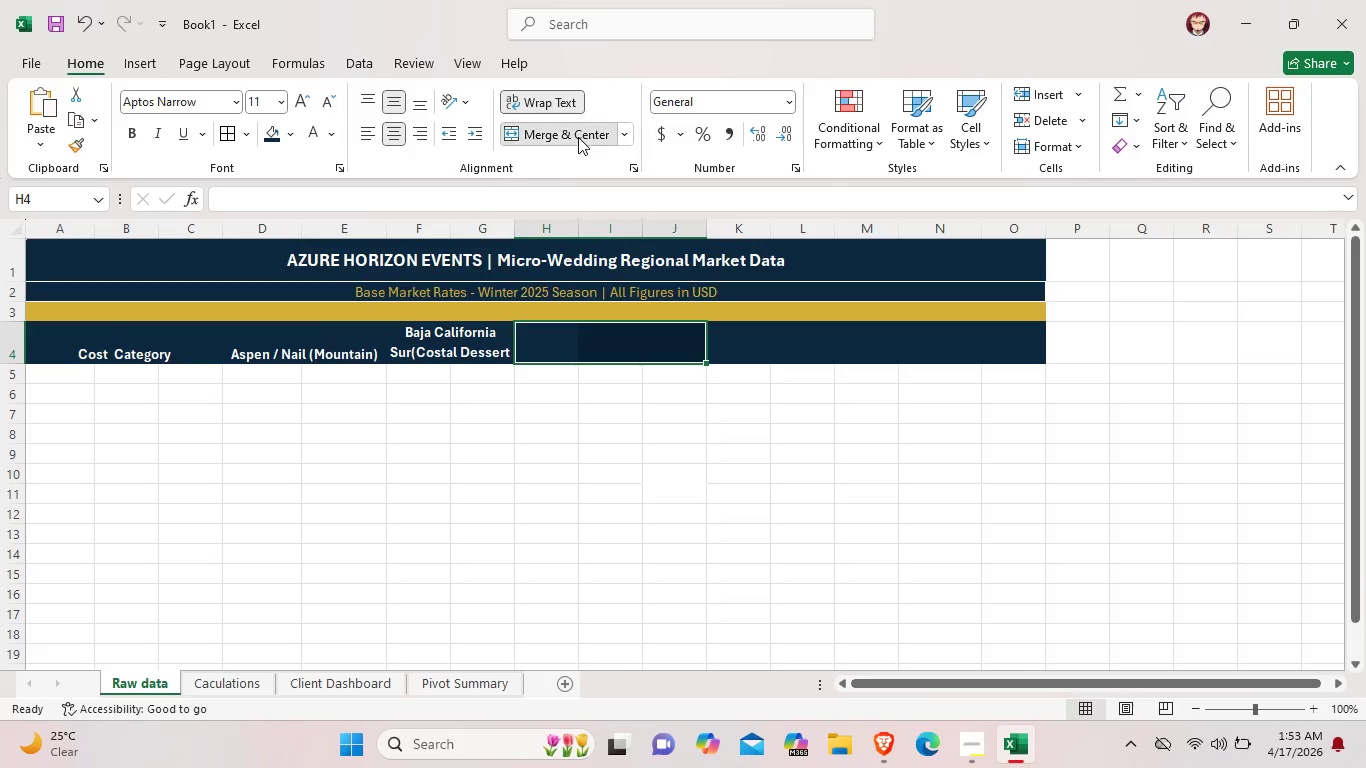 
left_click([578, 137])
 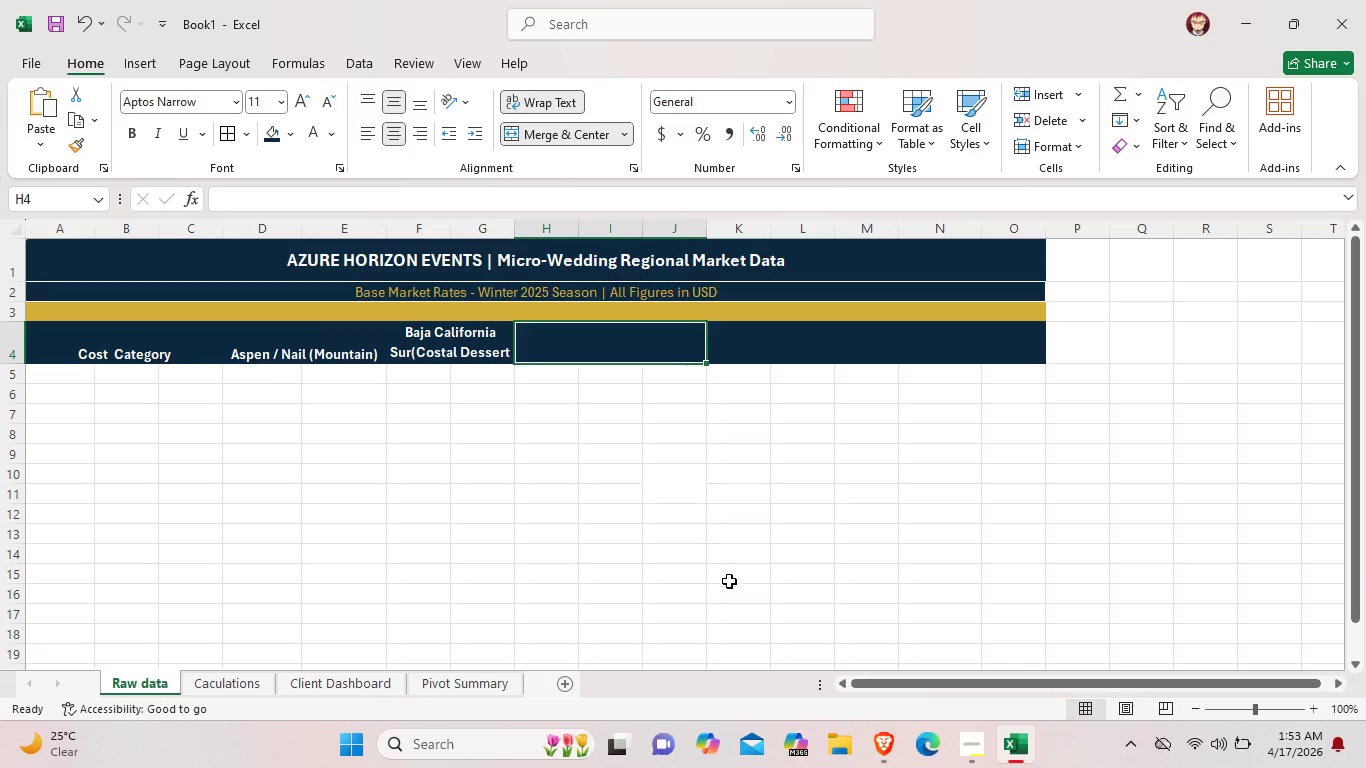 
left_click([729, 581])
 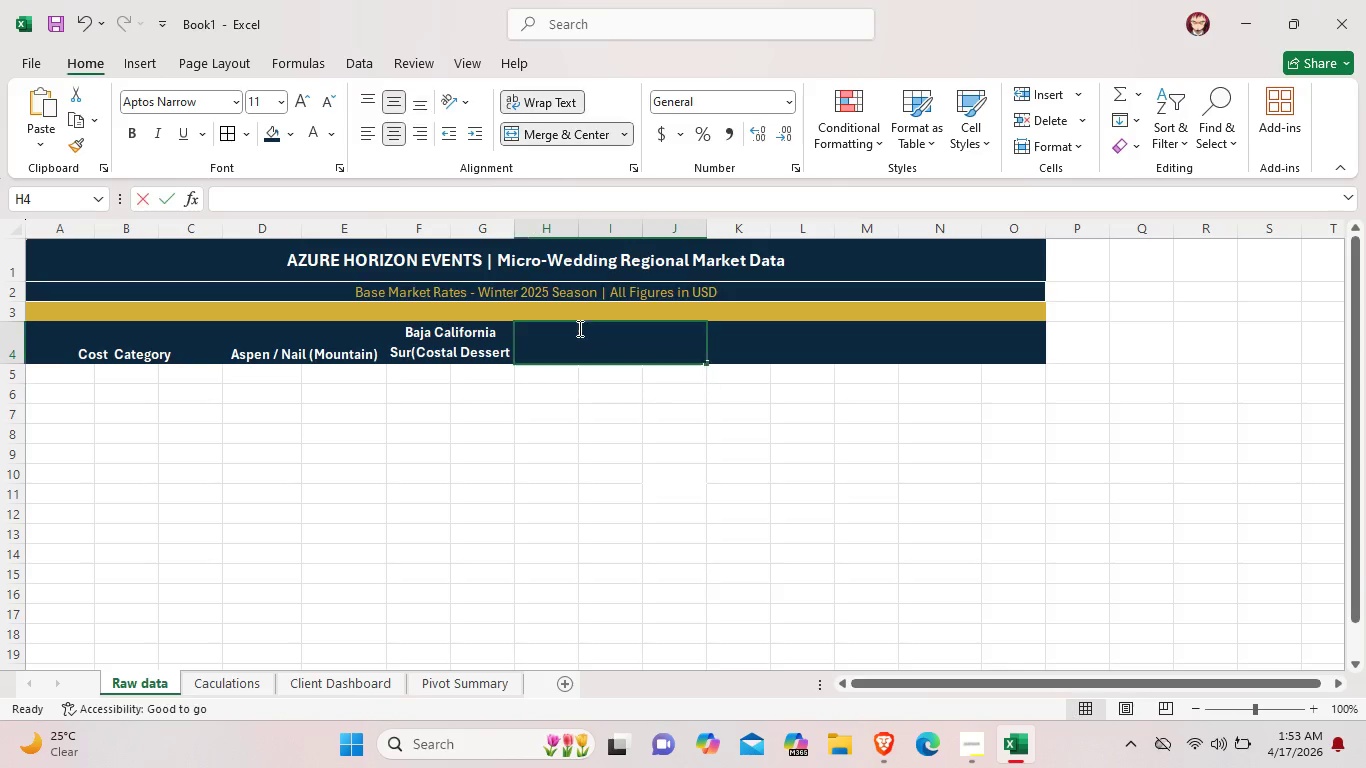 
double_click([578, 328])
 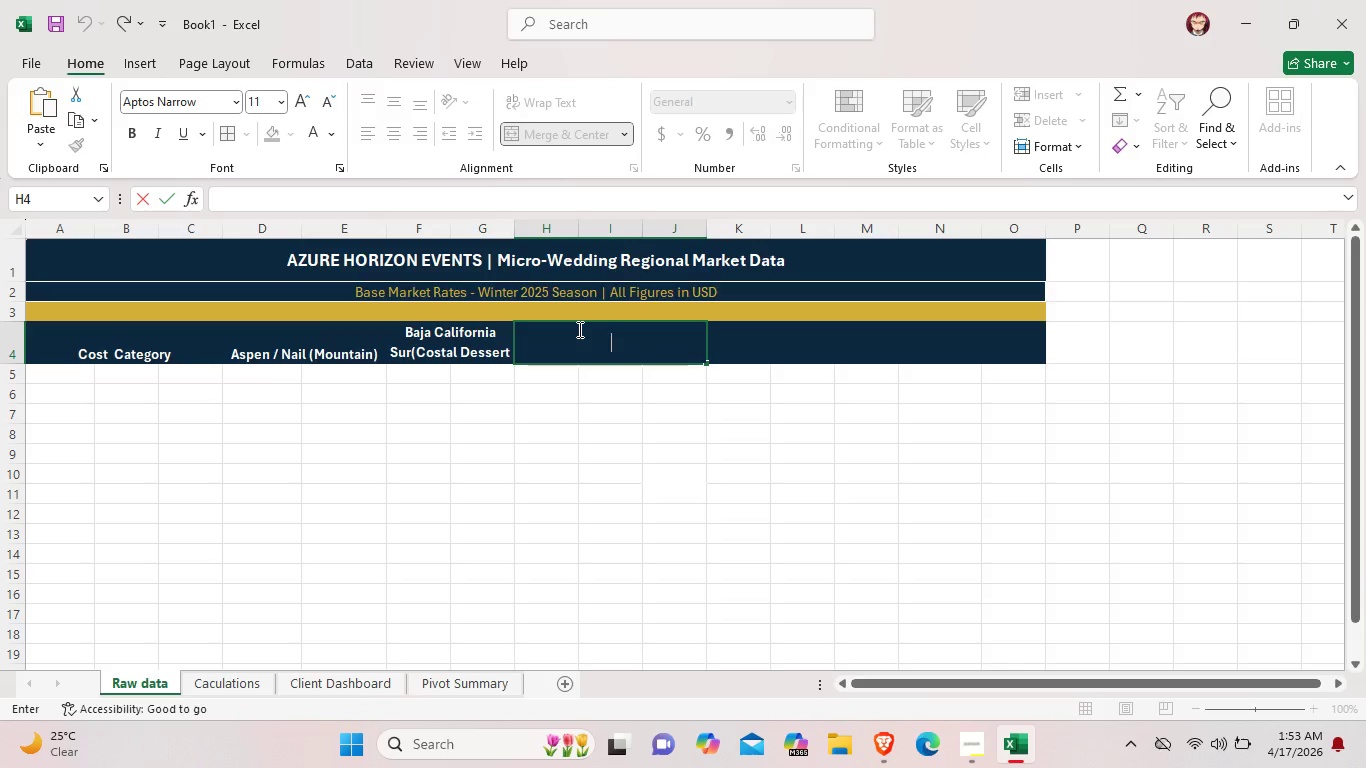 
wait(22.98)
 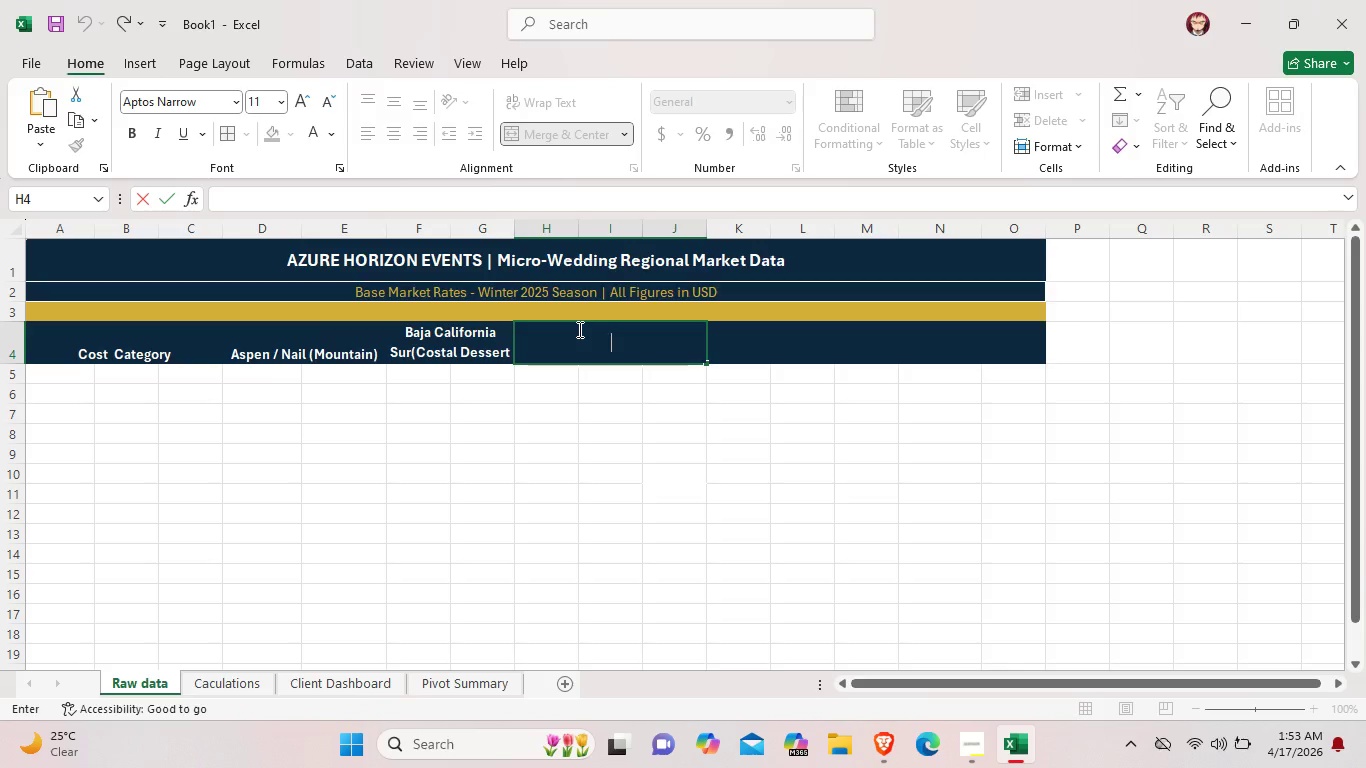 
left_click([578, 329])
 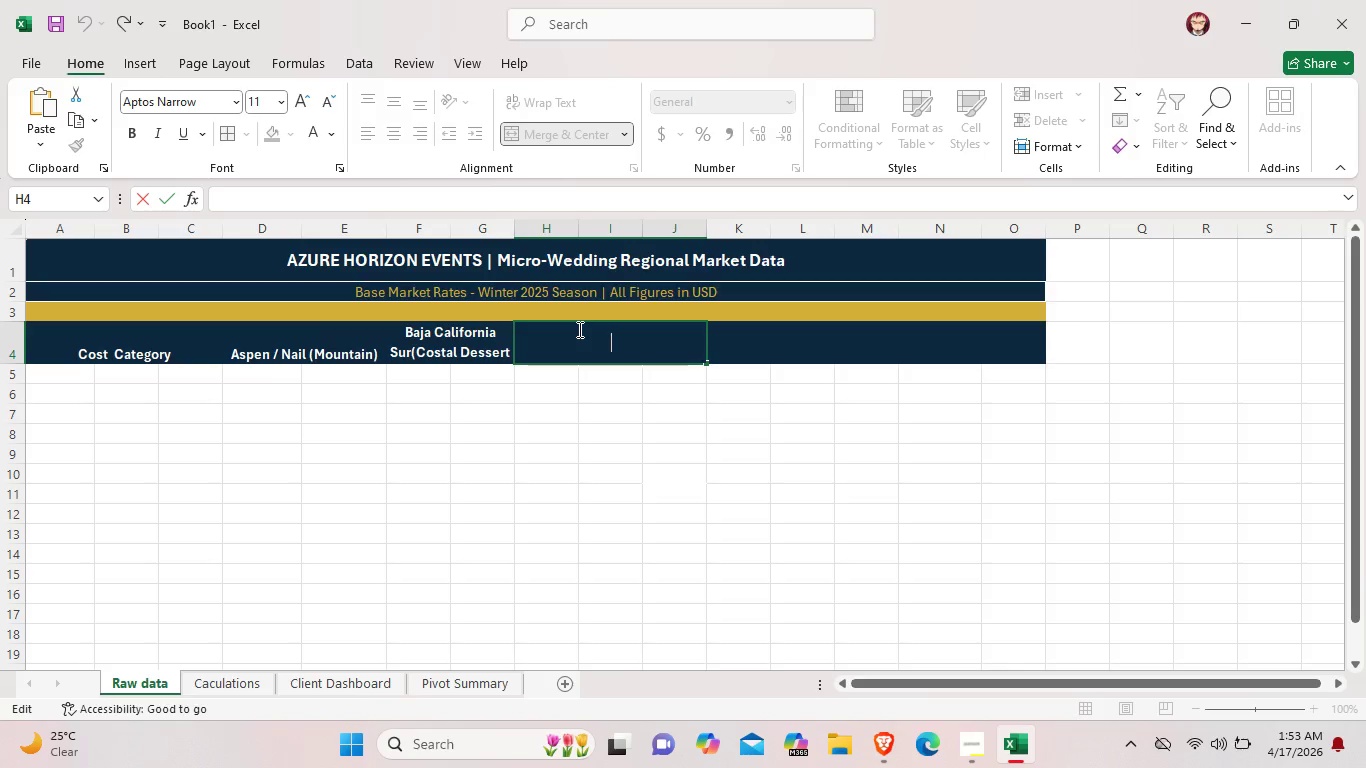 
type(Ver)
 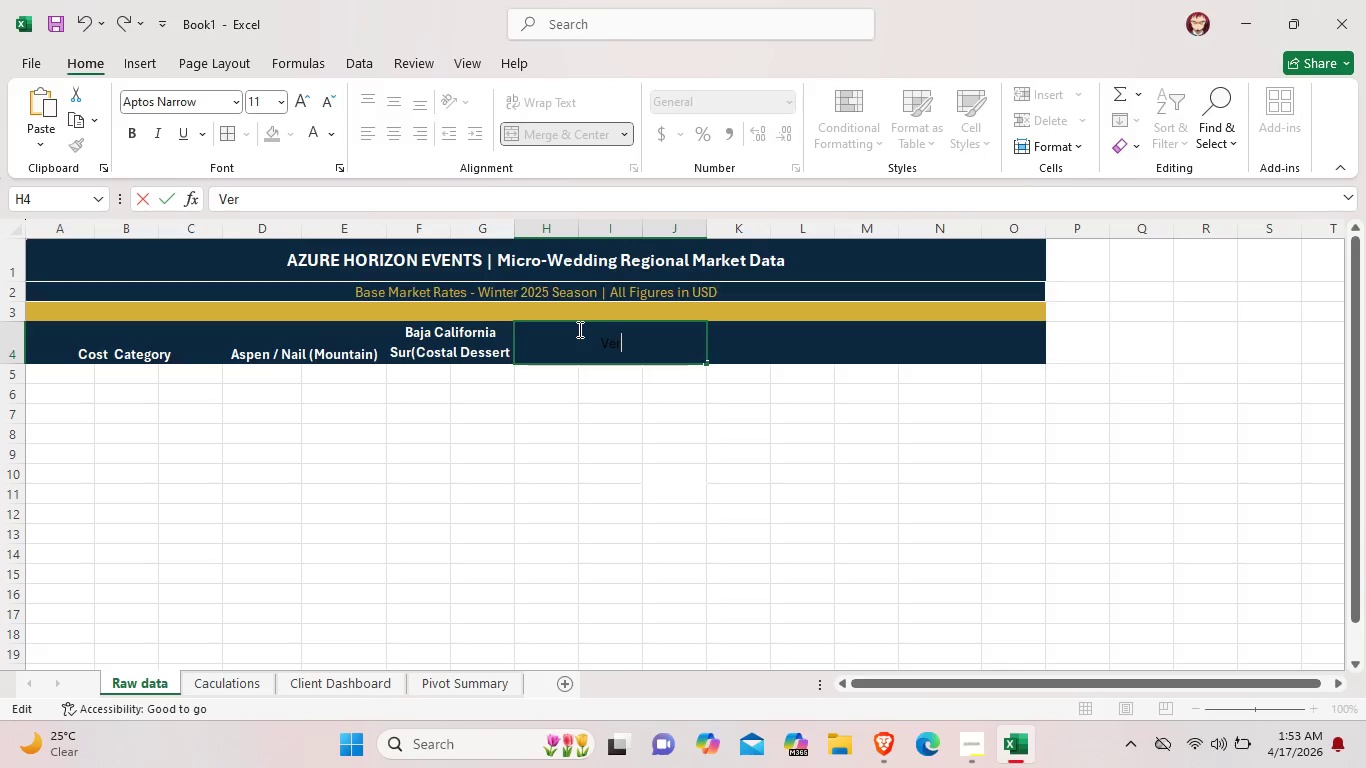 
wait(5.44)
 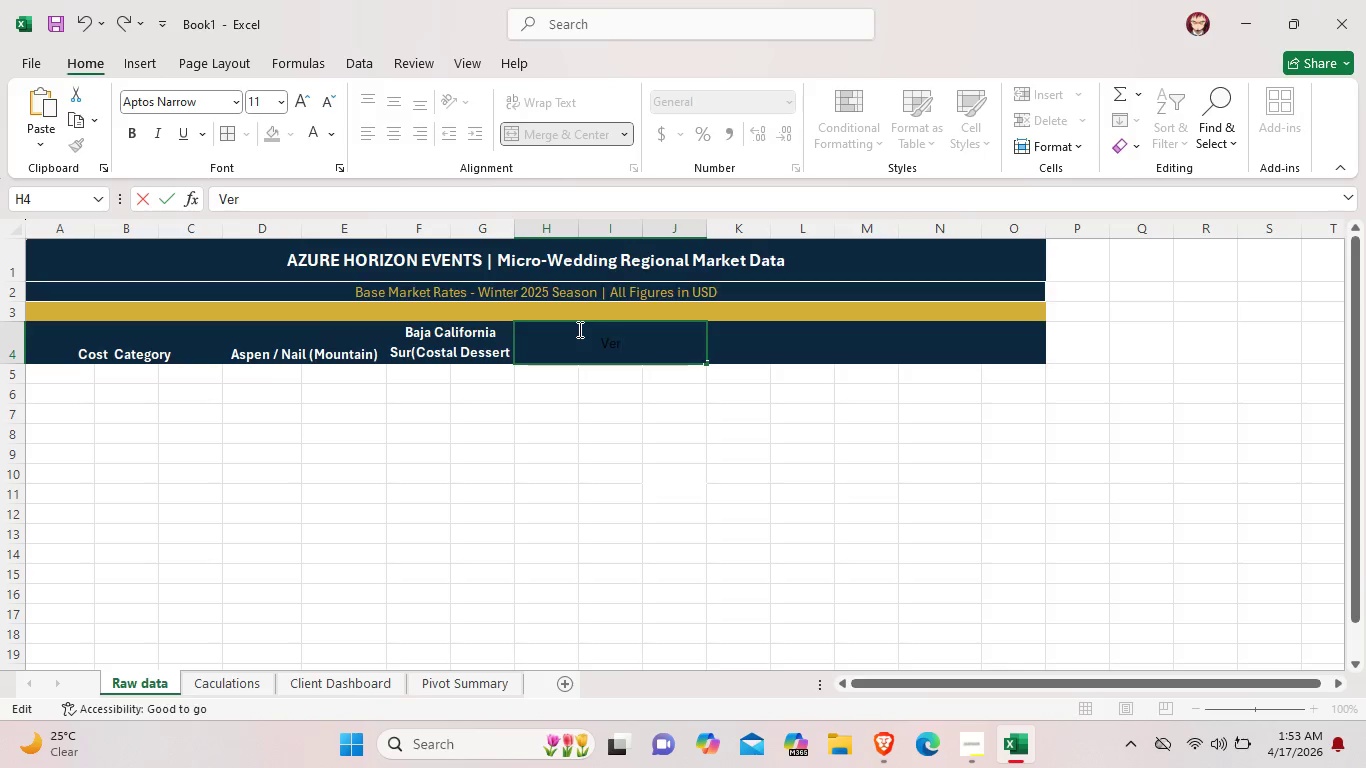 
type(mont)
 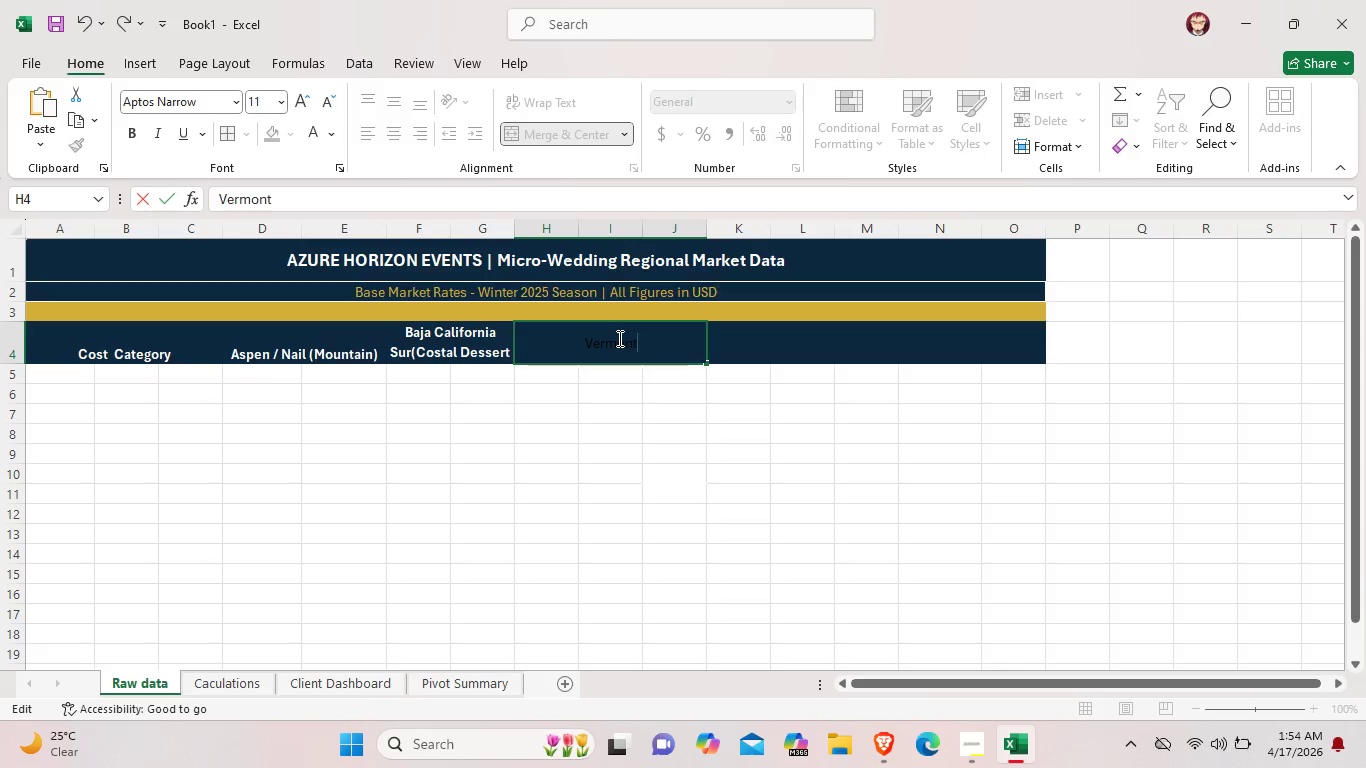 
wait(20.56)
 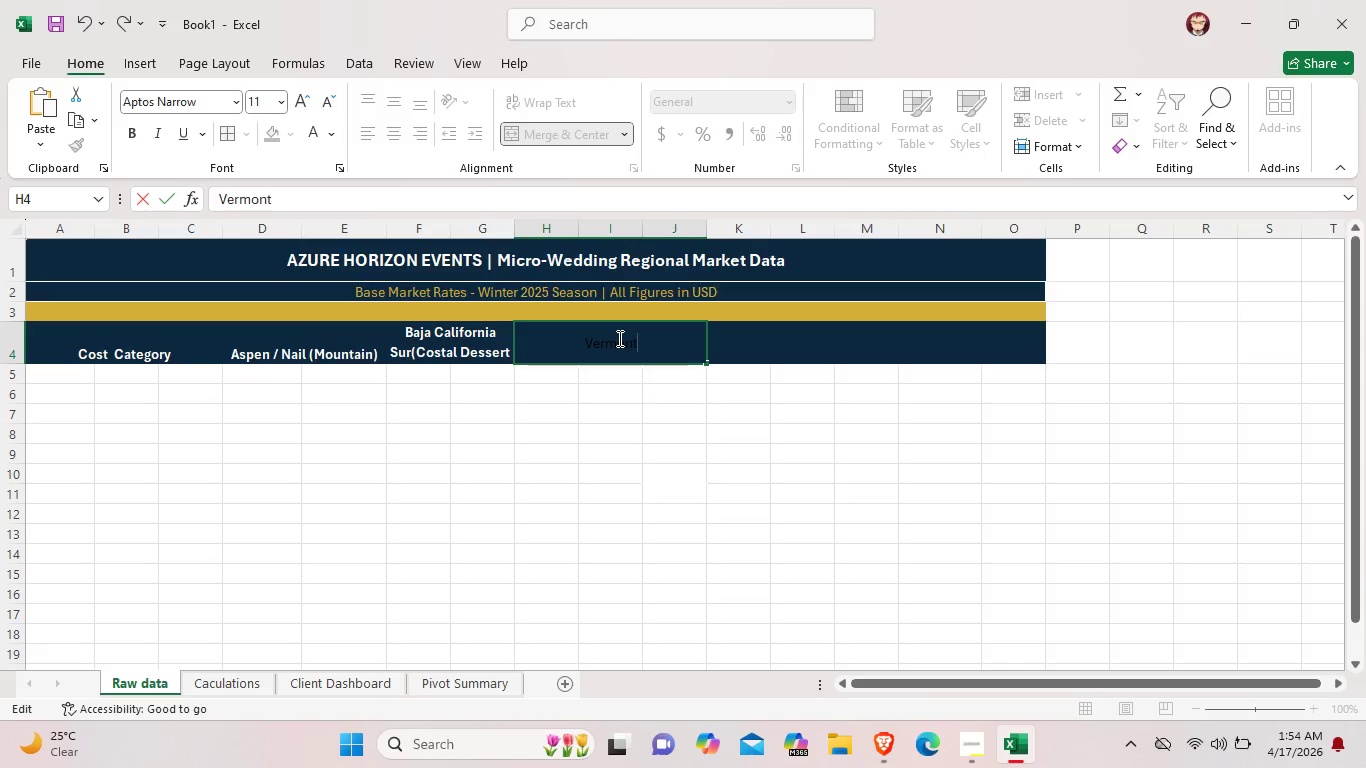 
type( (Historic Rira)
key(Backspace)
key(Backspace)
key(Backspace)
type(ural))
 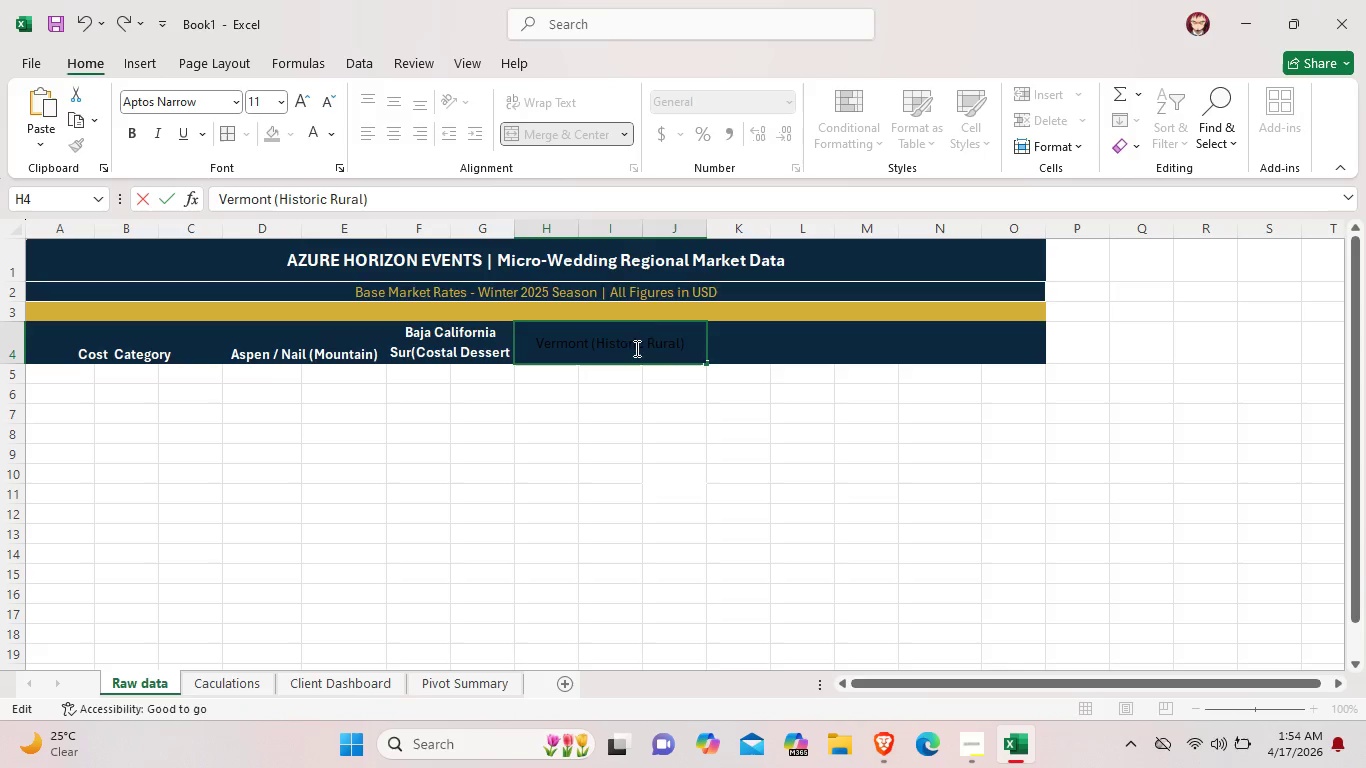 
left_click_drag(start_coordinate=[695, 346], to_coordinate=[532, 367])
 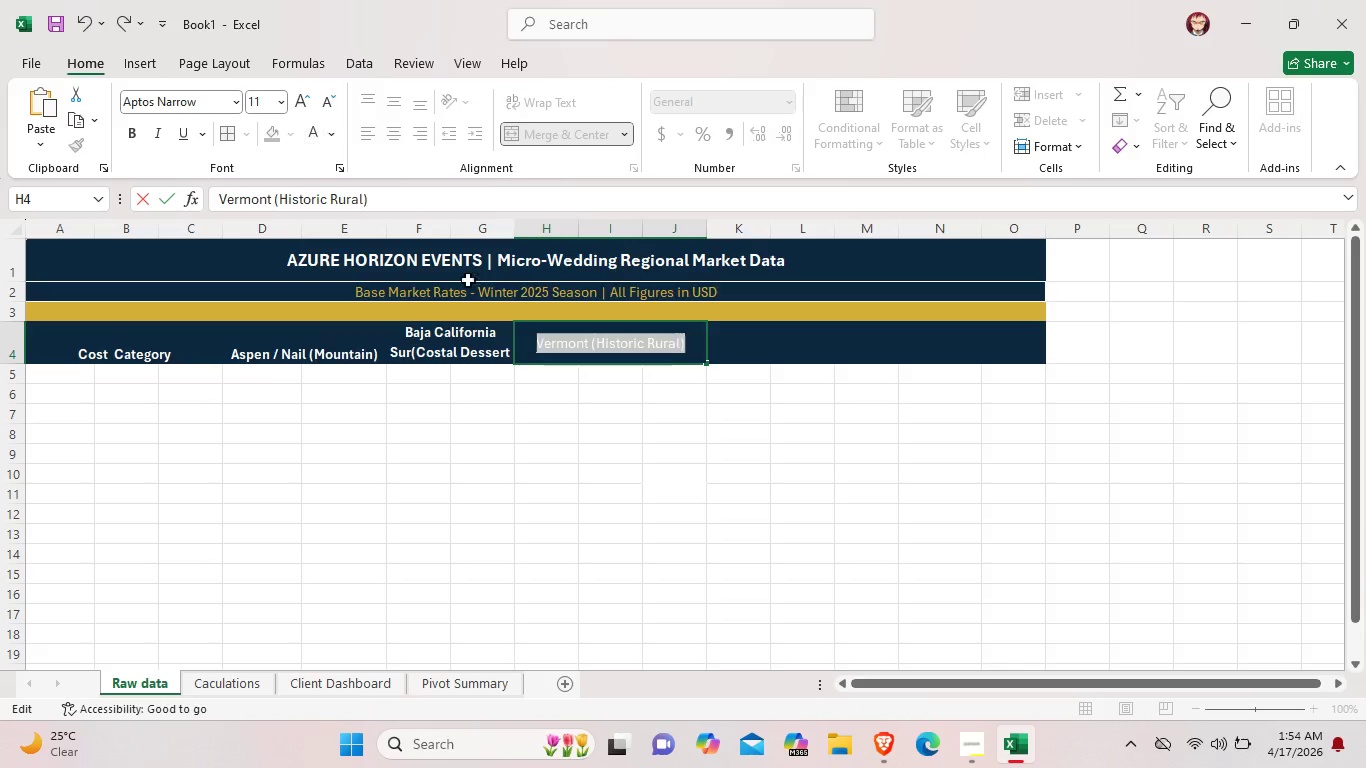 
double_click([815, 611])
 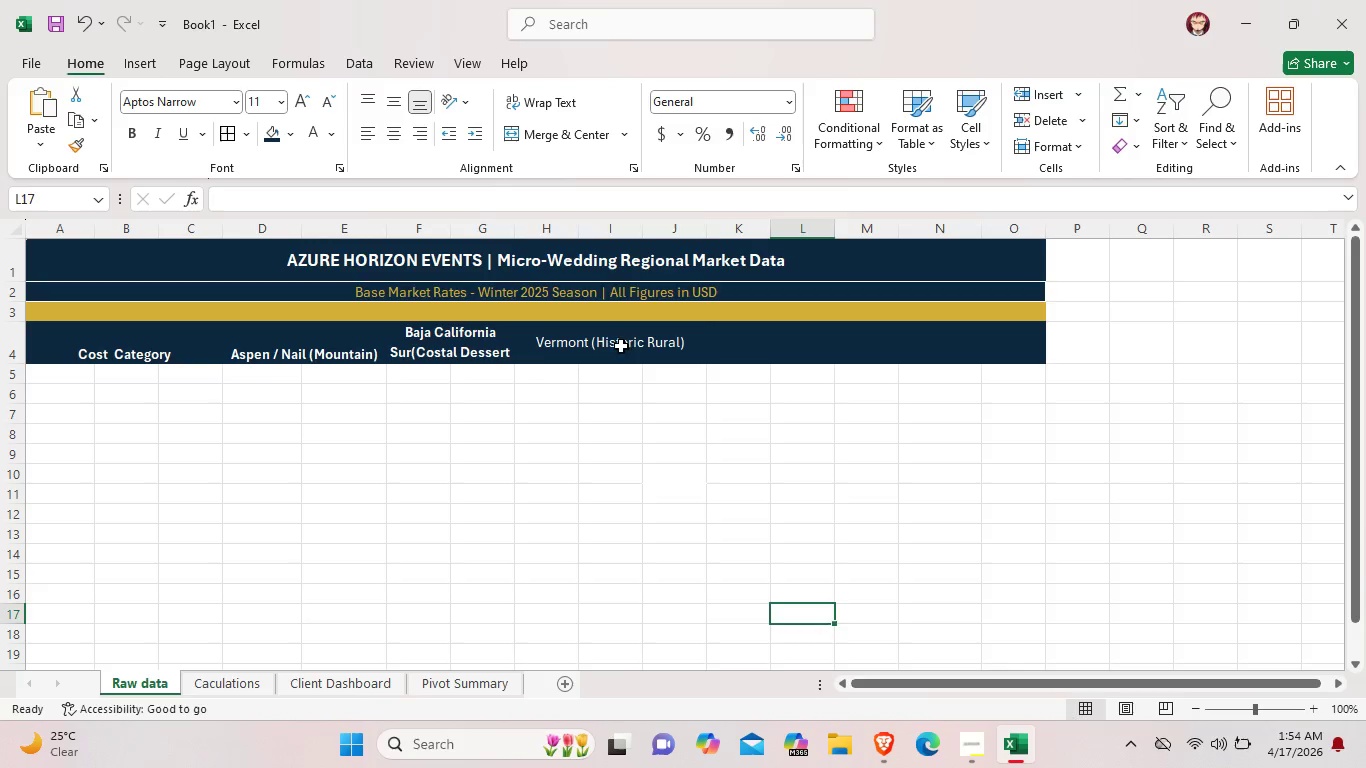 
left_click([621, 345])
 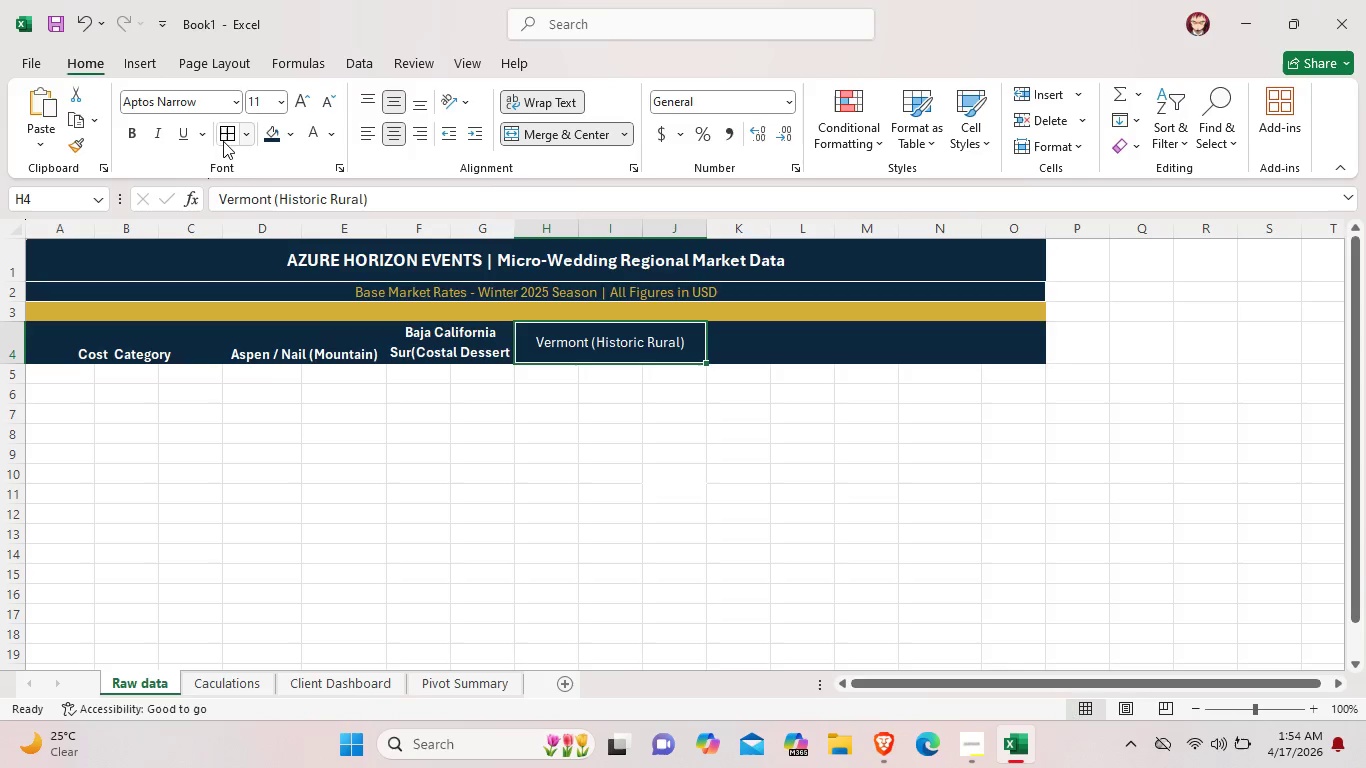 
left_click([136, 138])
 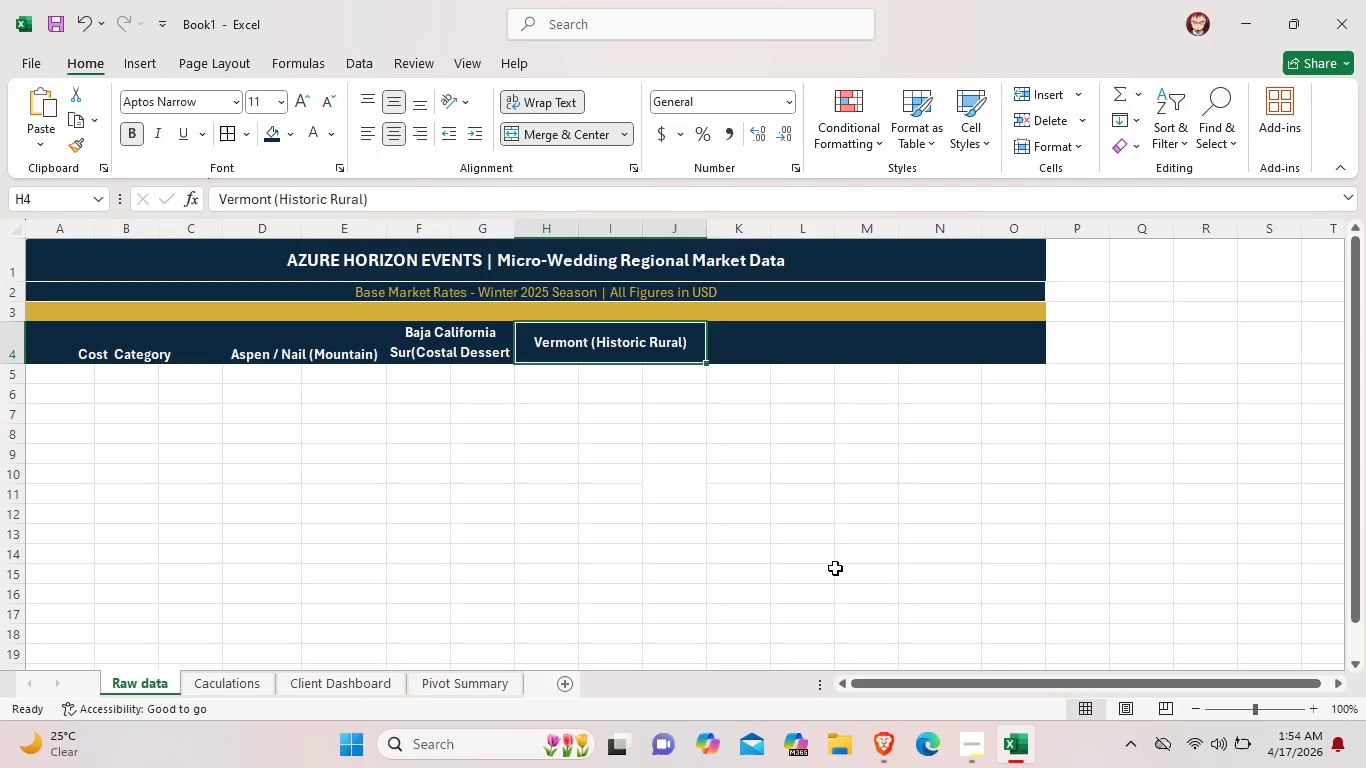 
left_click([835, 568])
 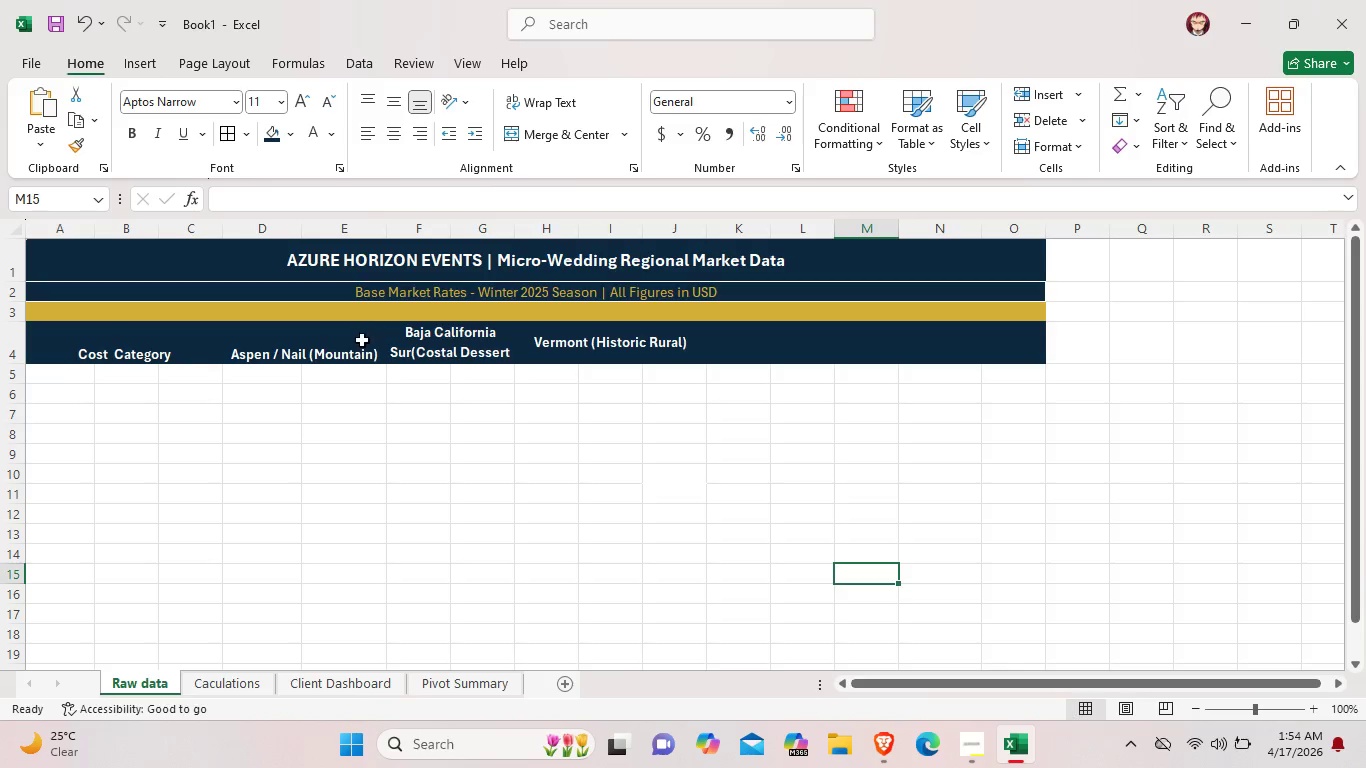 
left_click([360, 344])
 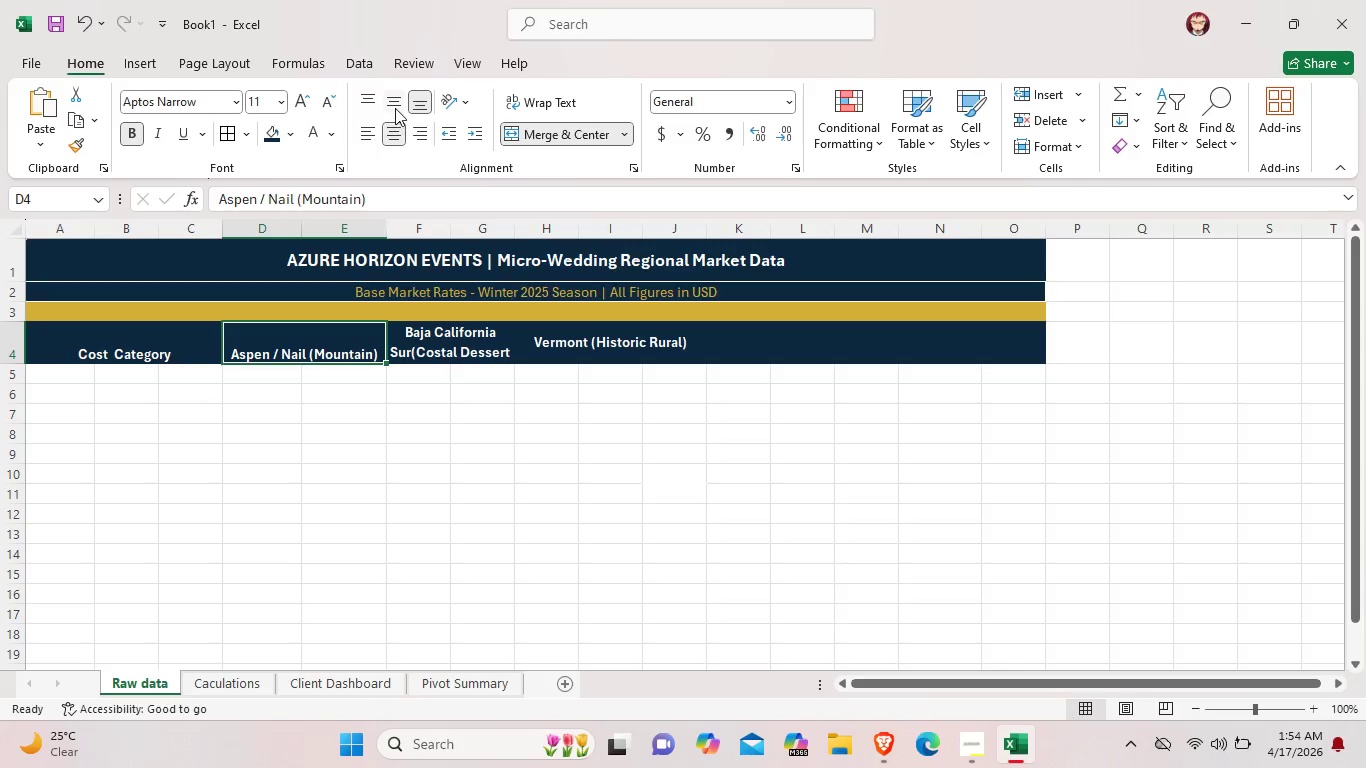 
left_click([395, 108])
 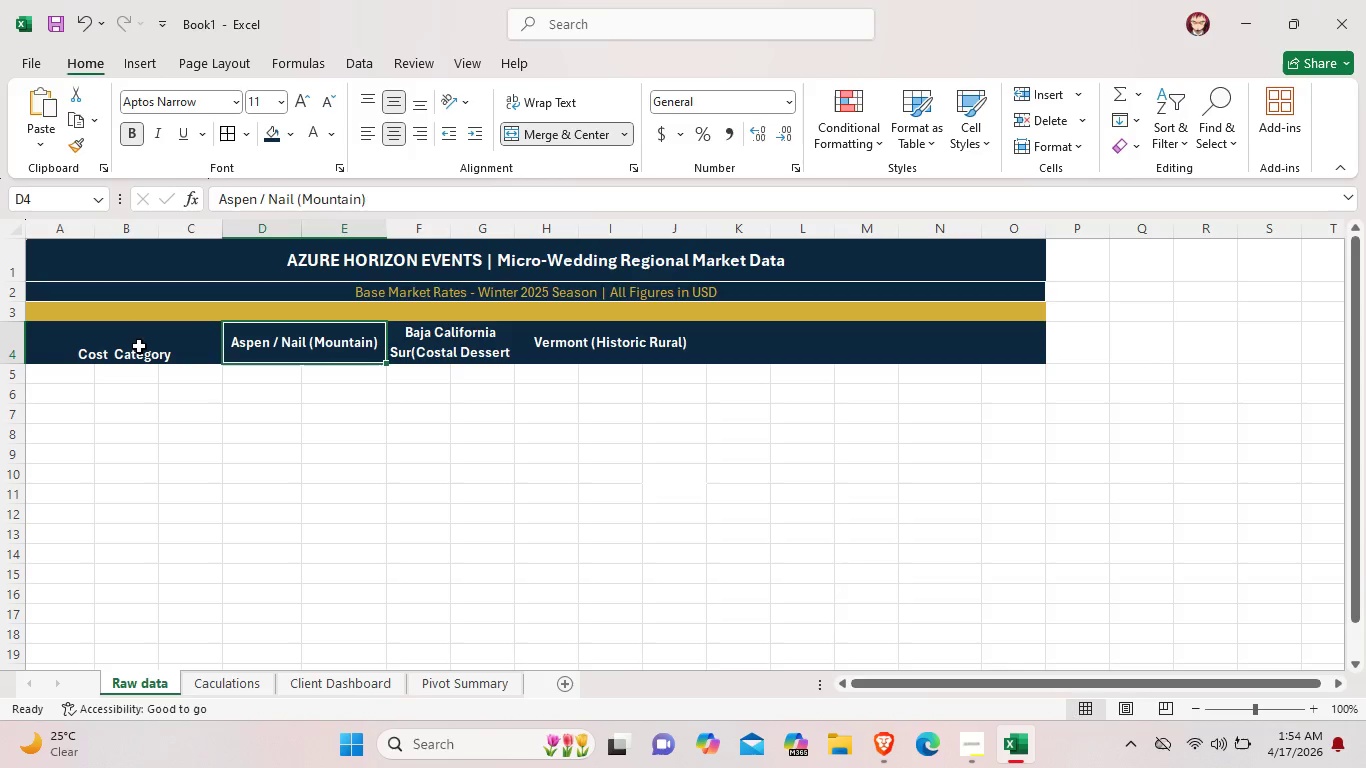 
left_click([140, 346])
 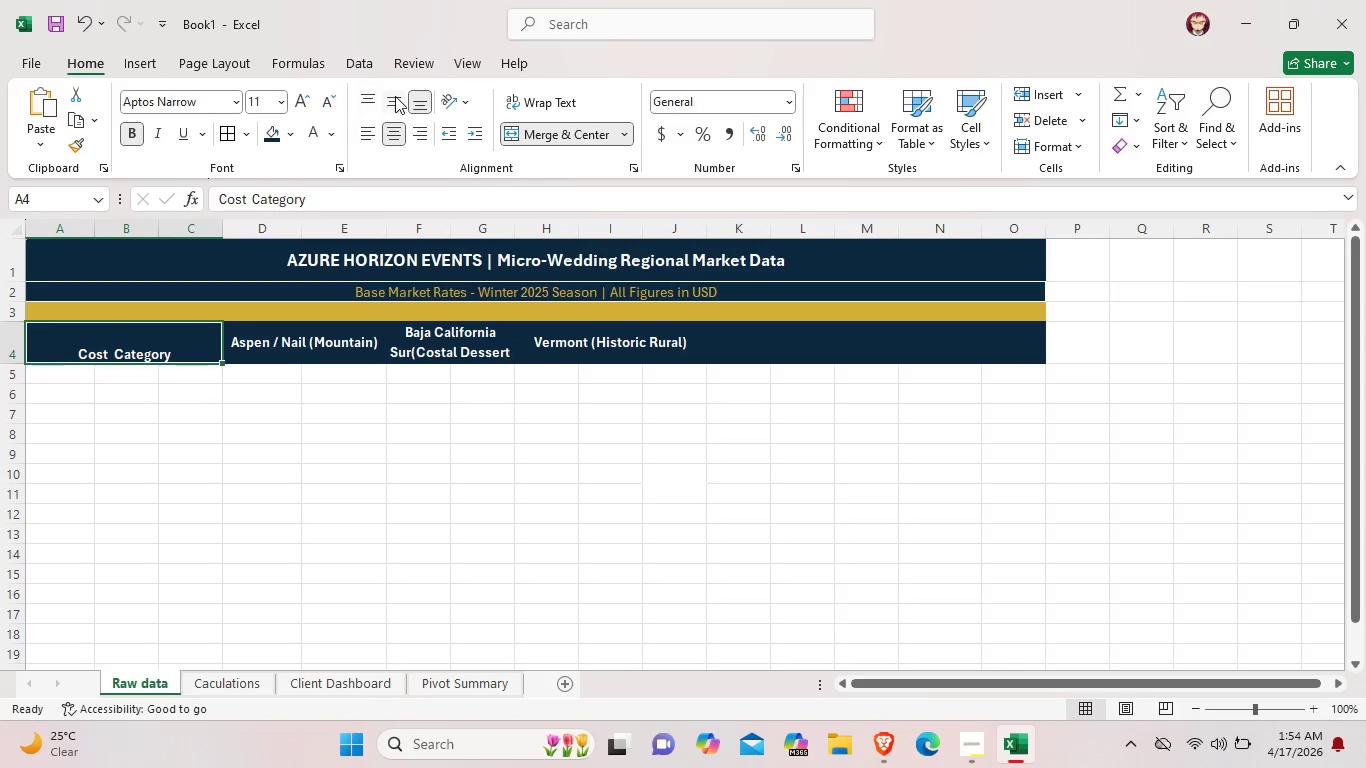 
left_click([395, 96])
 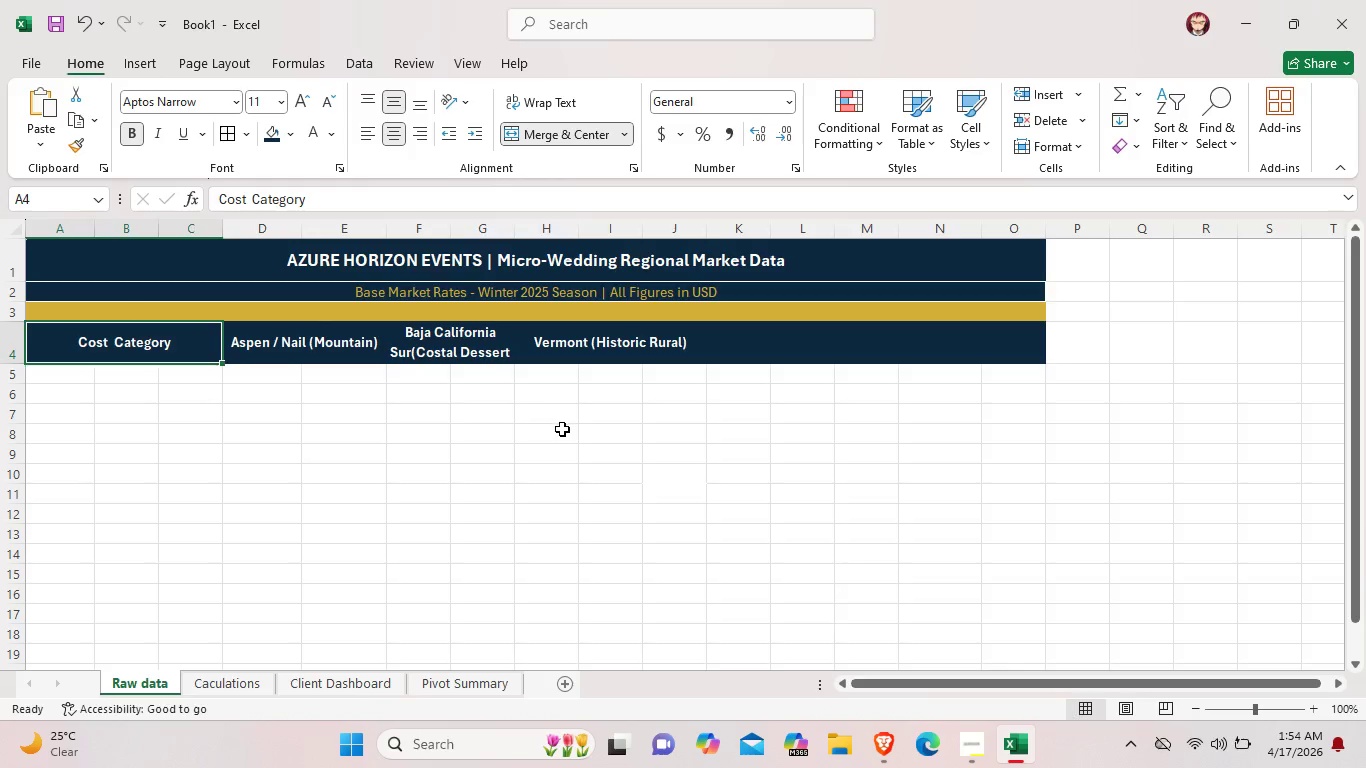 
left_click([562, 429])
 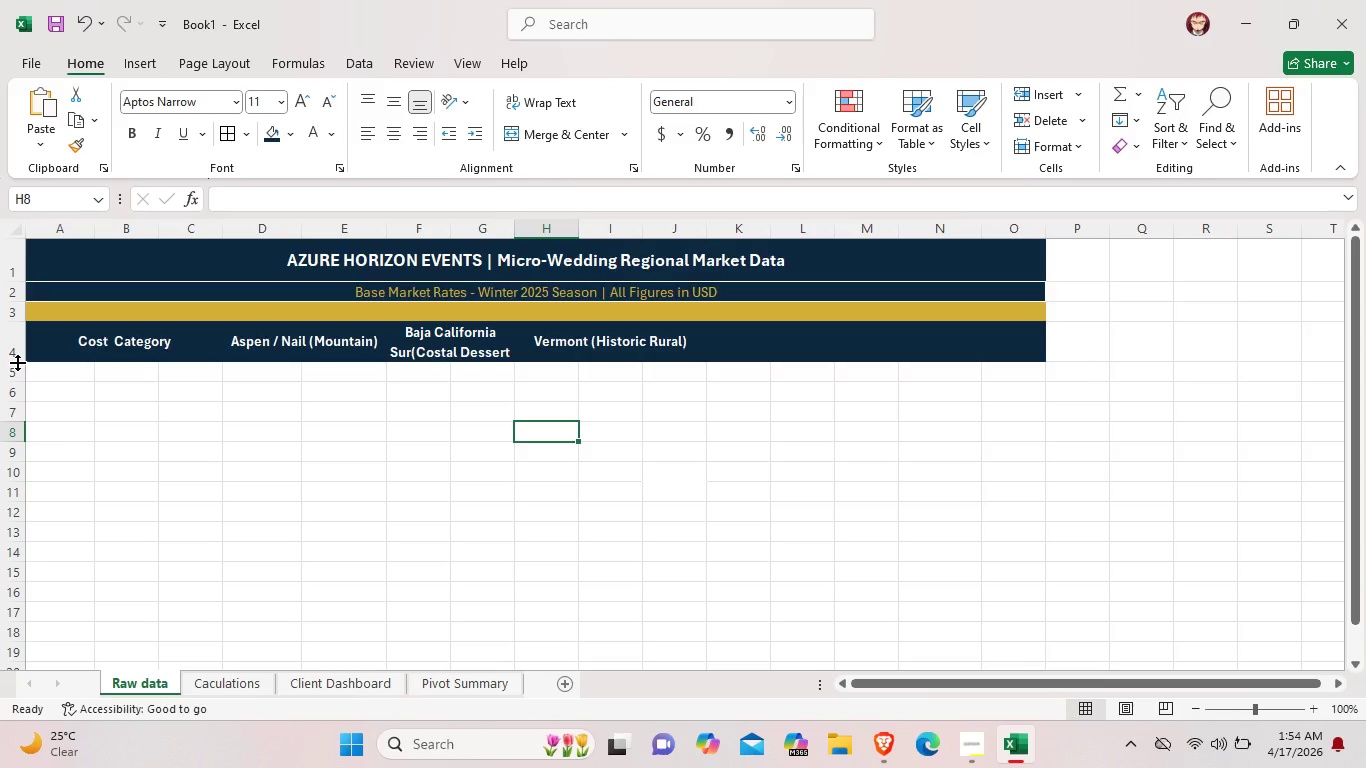 
left_click([856, 436])
 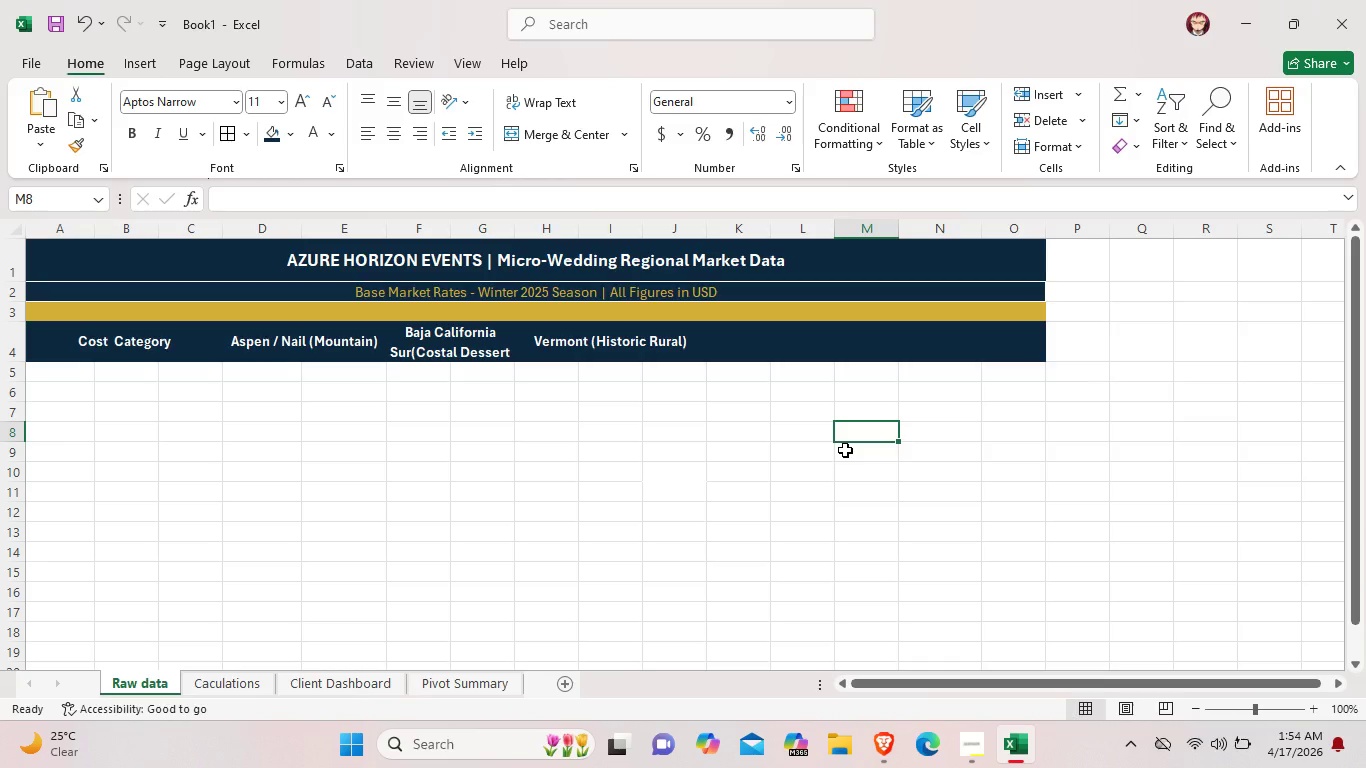 
left_click([832, 352])
 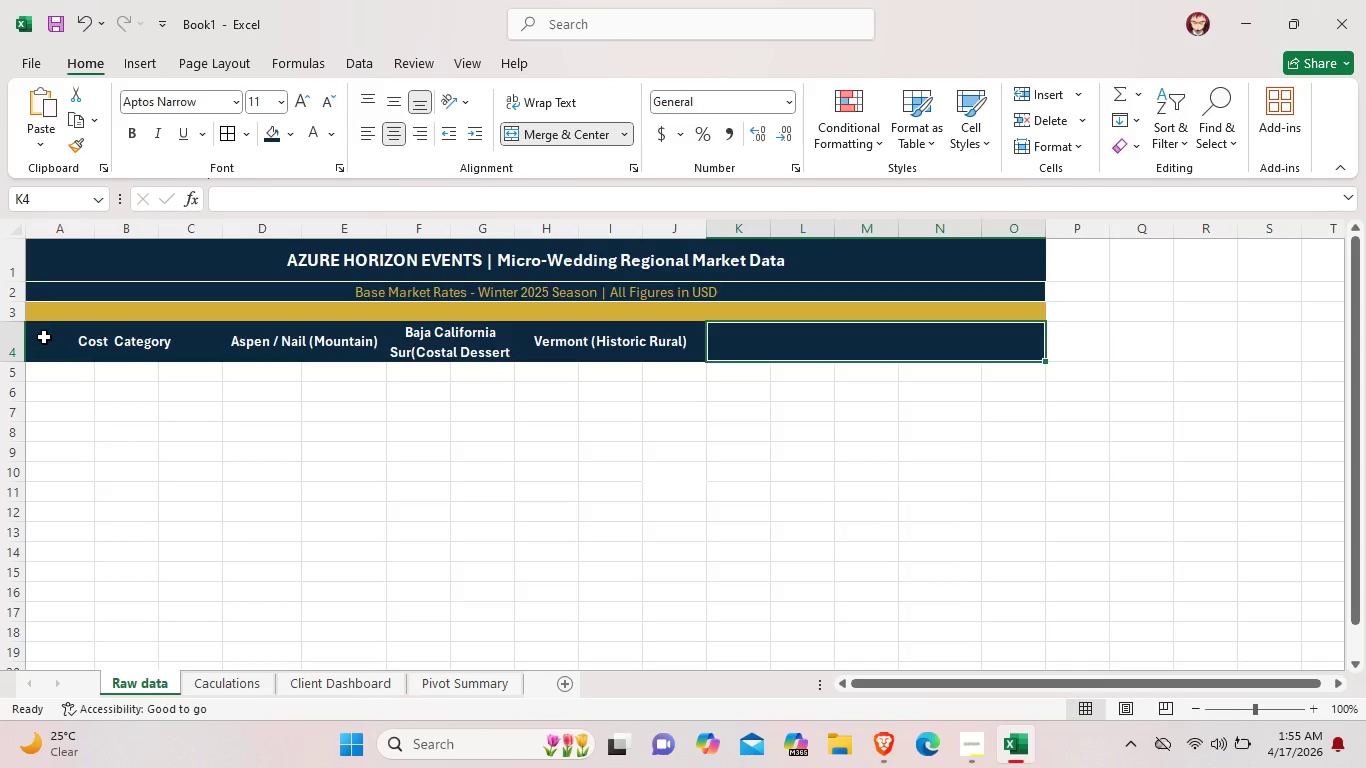 
wait(6.14)
 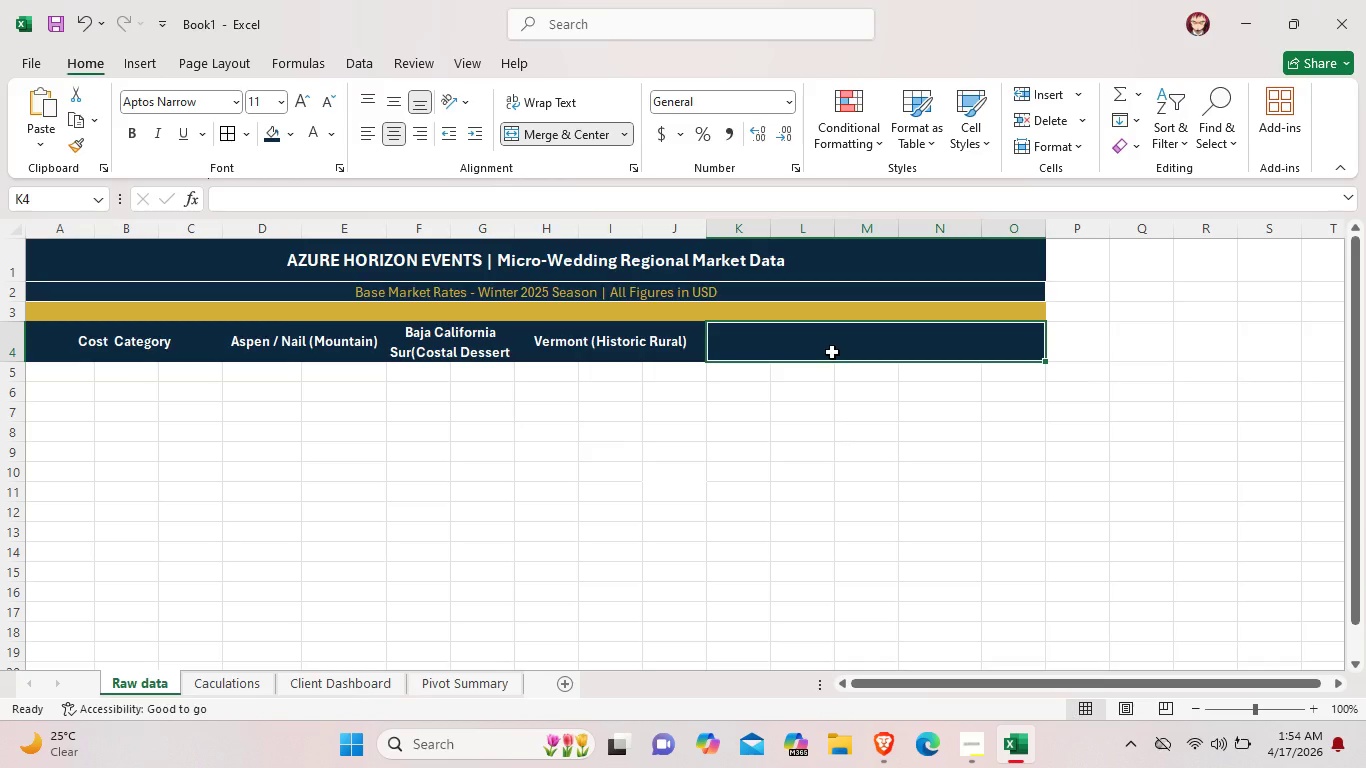 
double_click([817, 348])
 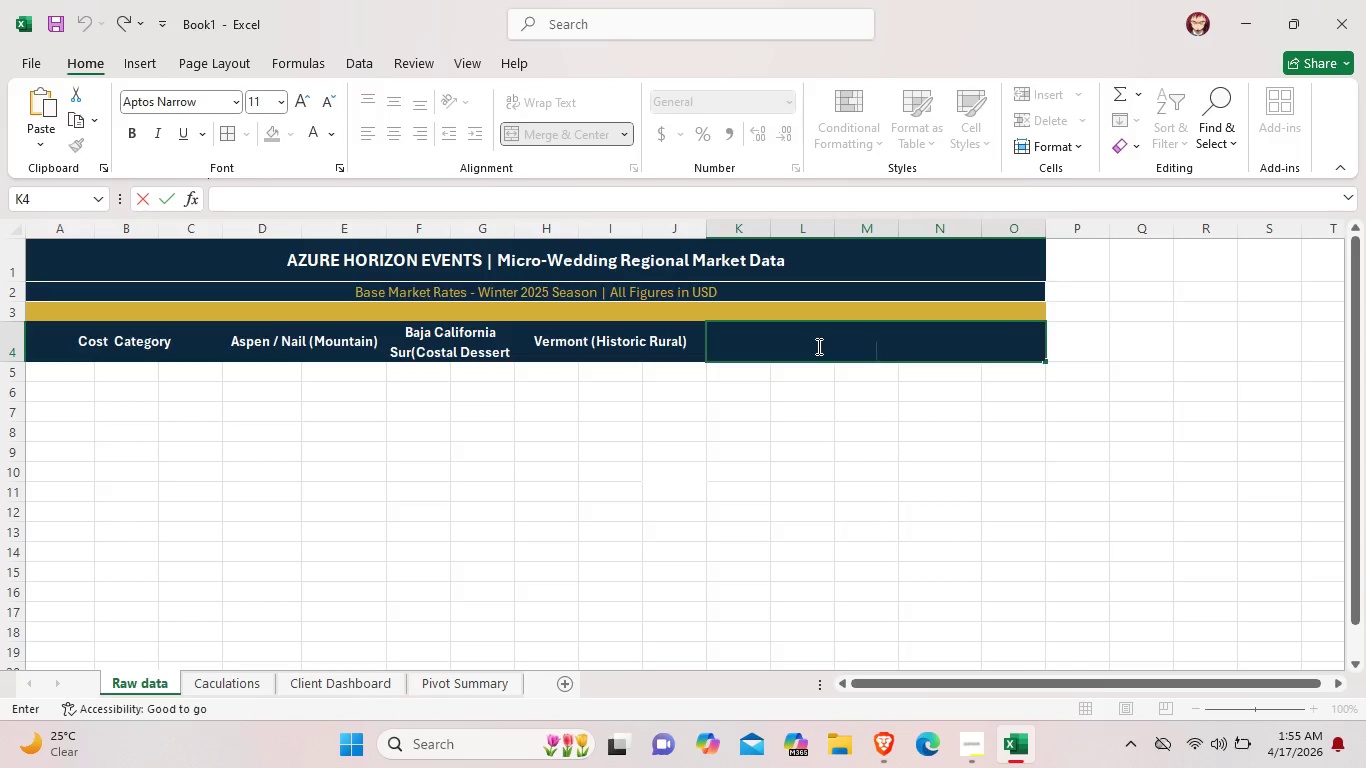 
type(Notes ? Source)
 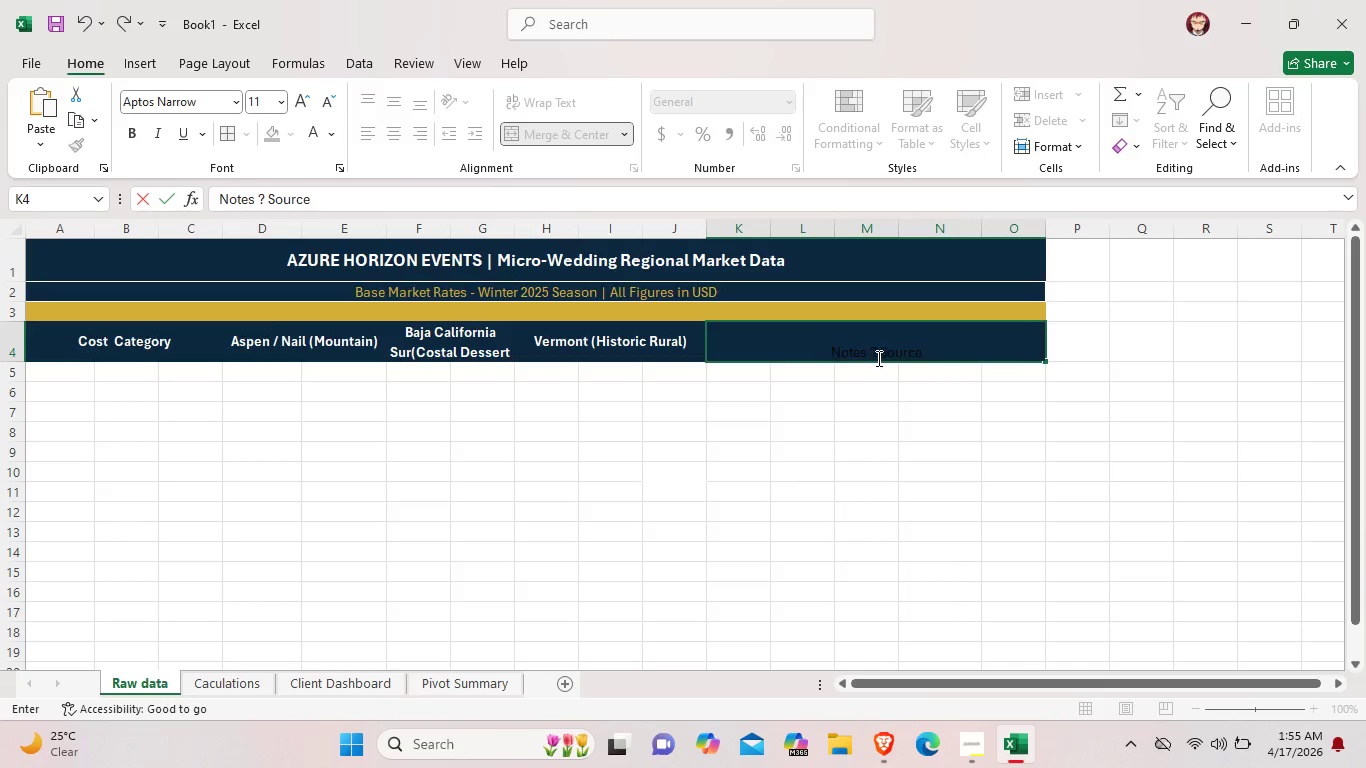 
left_click([877, 358])
 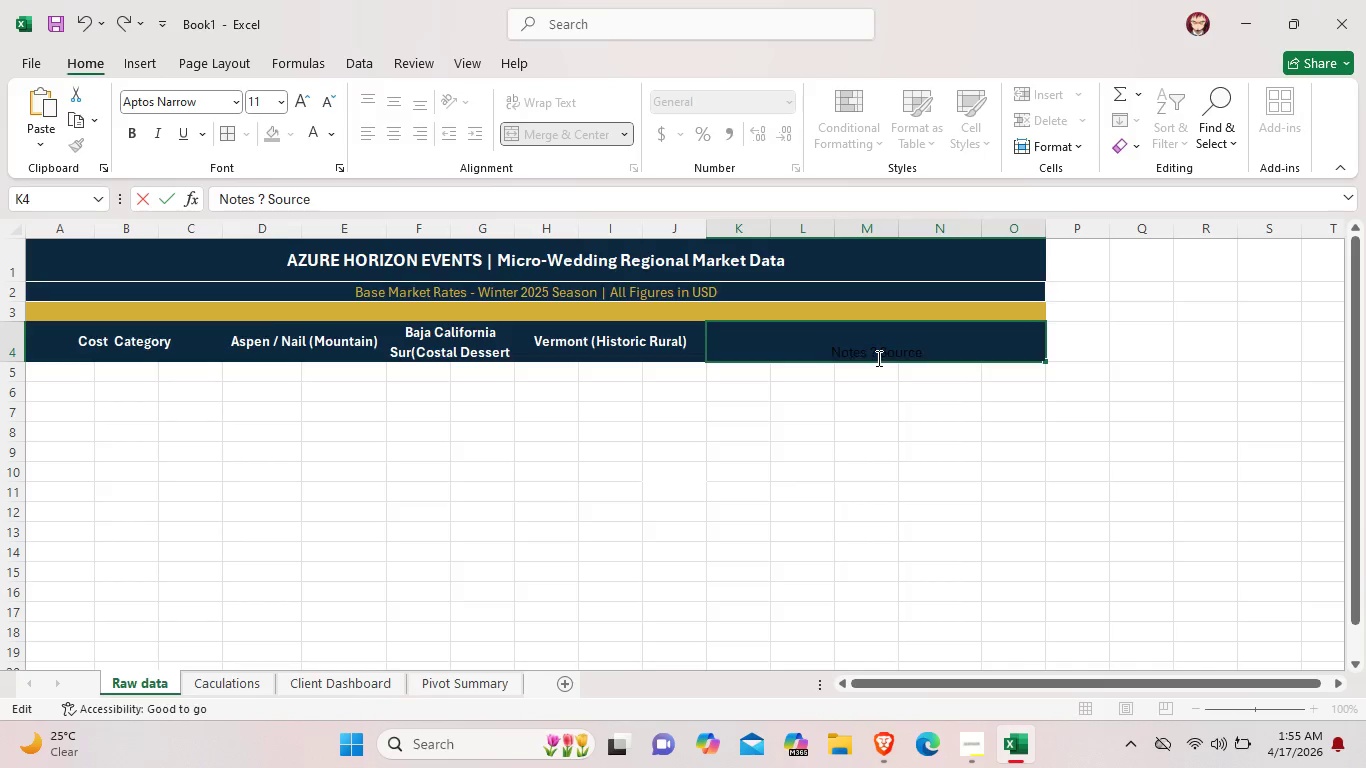 
key(Backspace)
 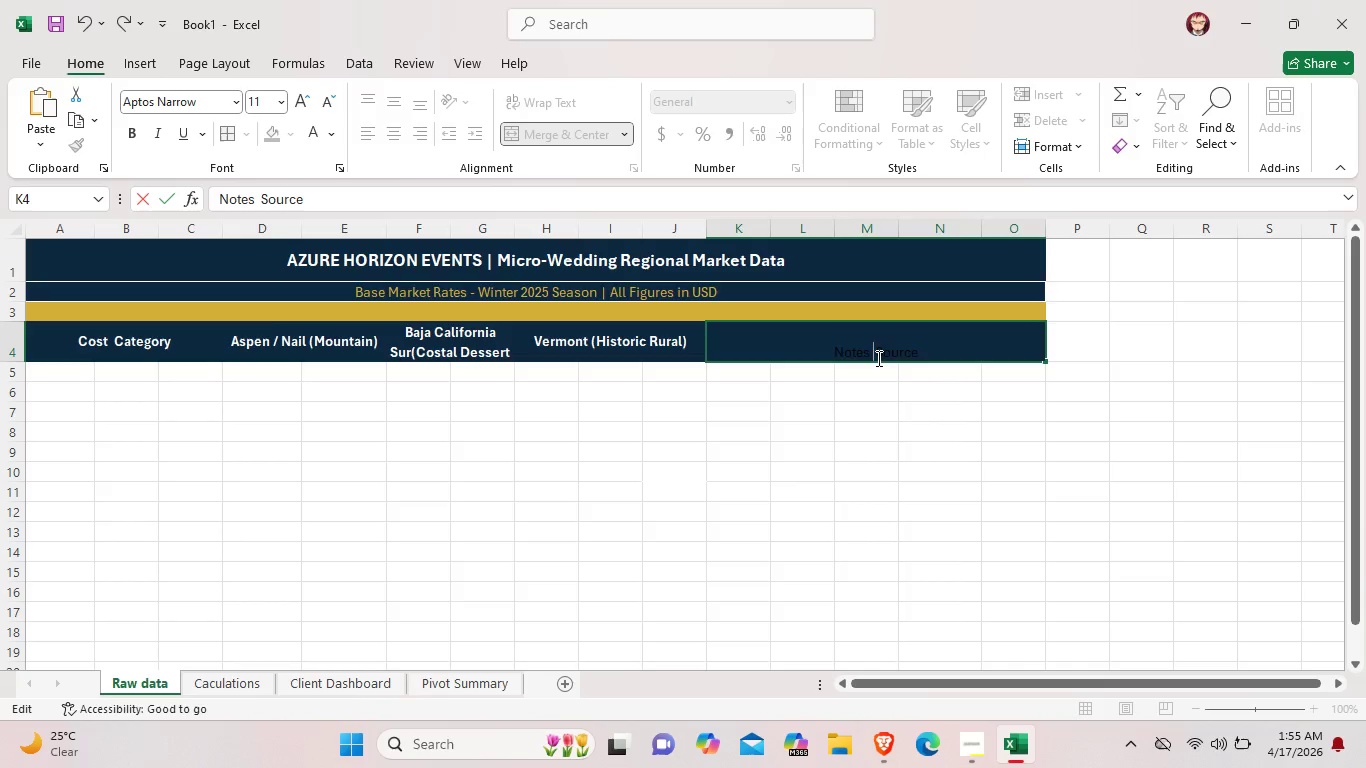 
key(Shift+Slash)
 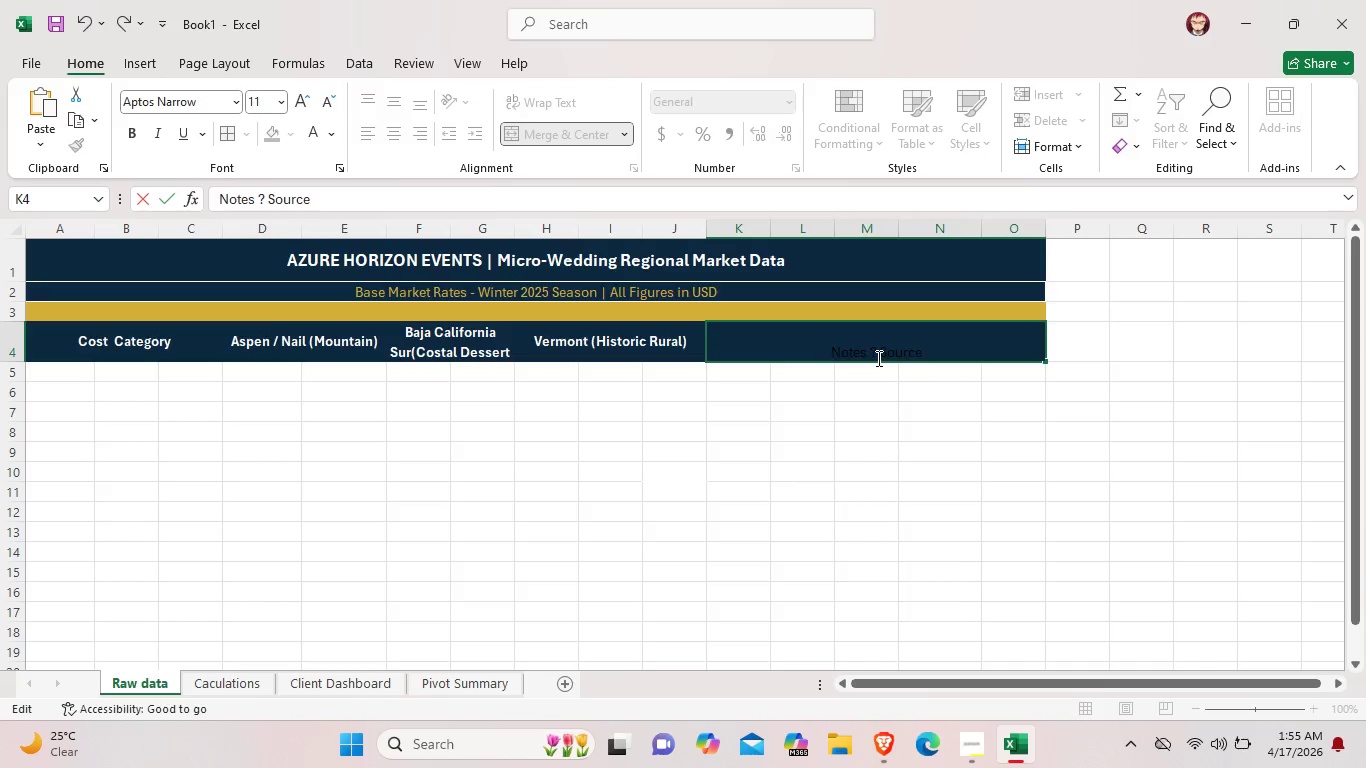 
key(Backspace)
 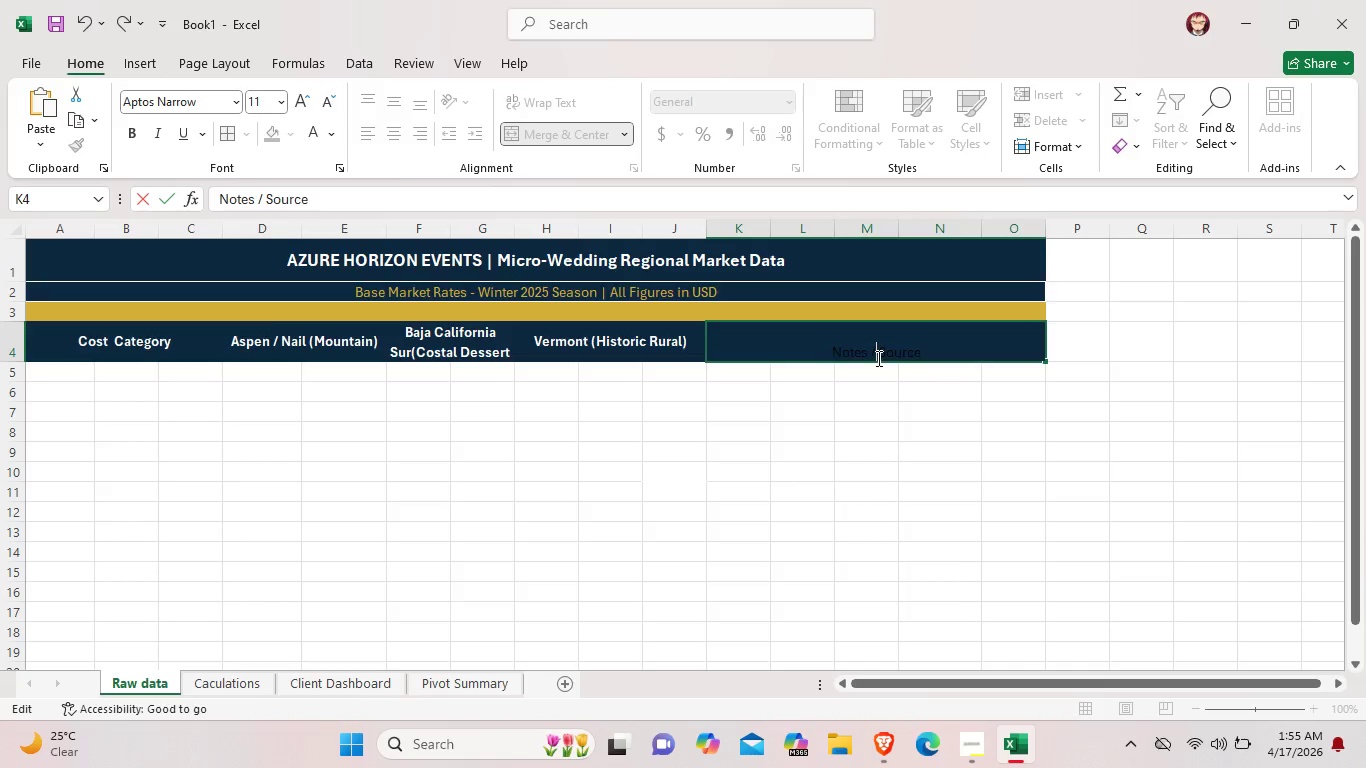 
key(Slash)
 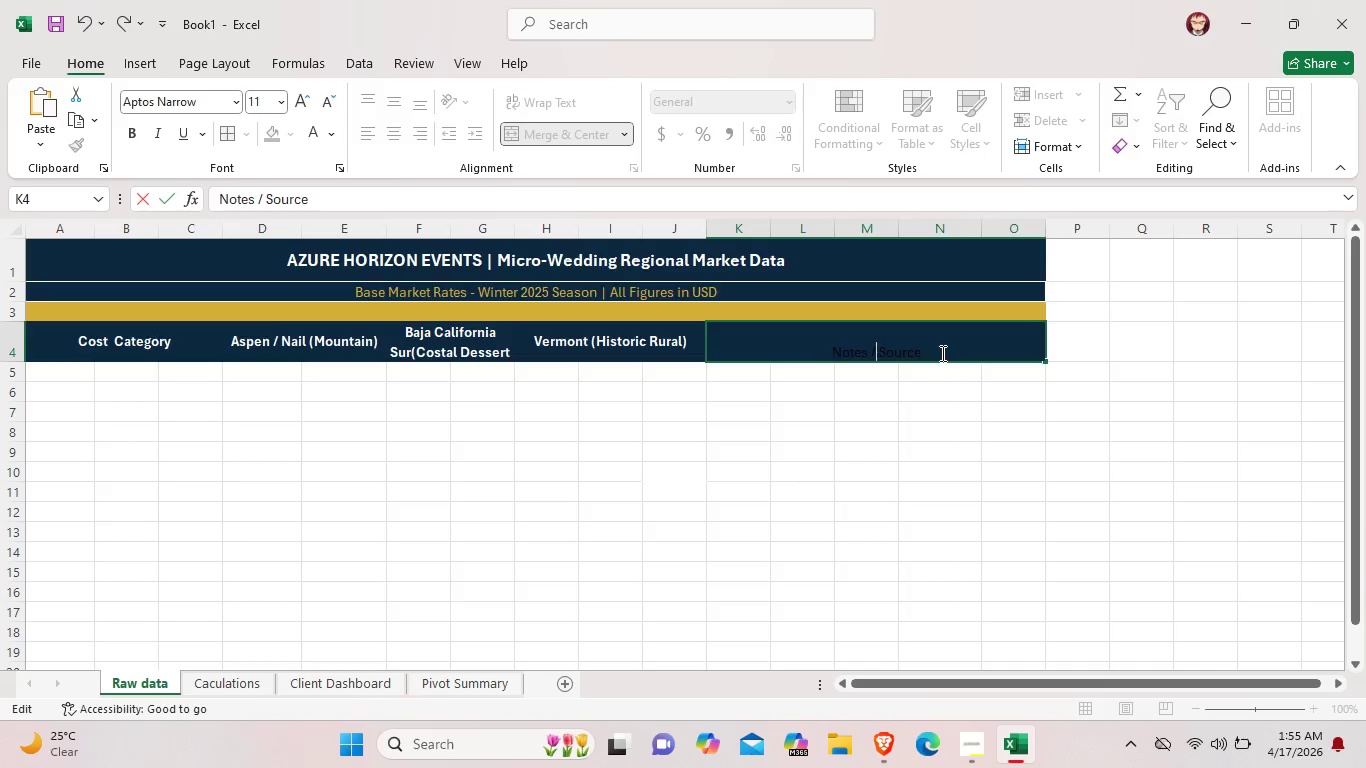 
left_click_drag(start_coordinate=[941, 353], to_coordinate=[832, 354])
 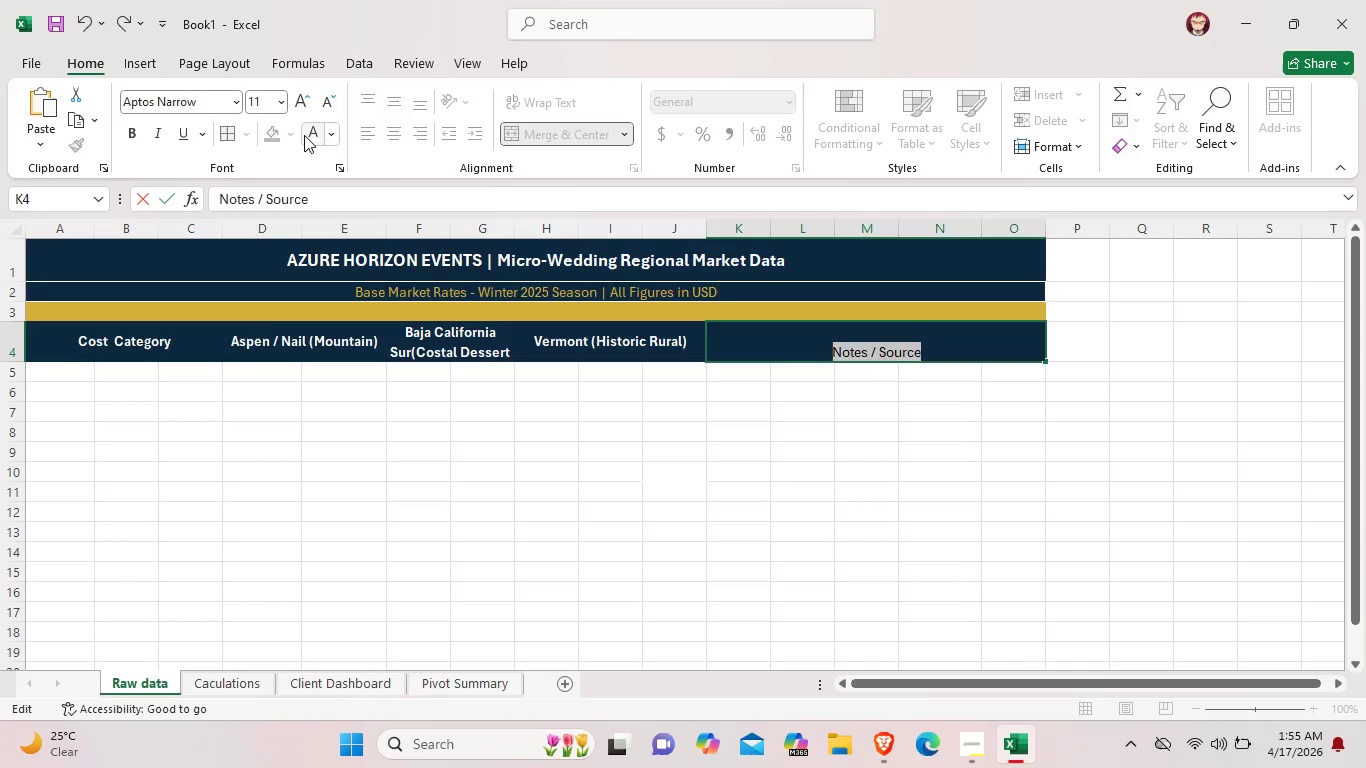 
left_click([305, 135])
 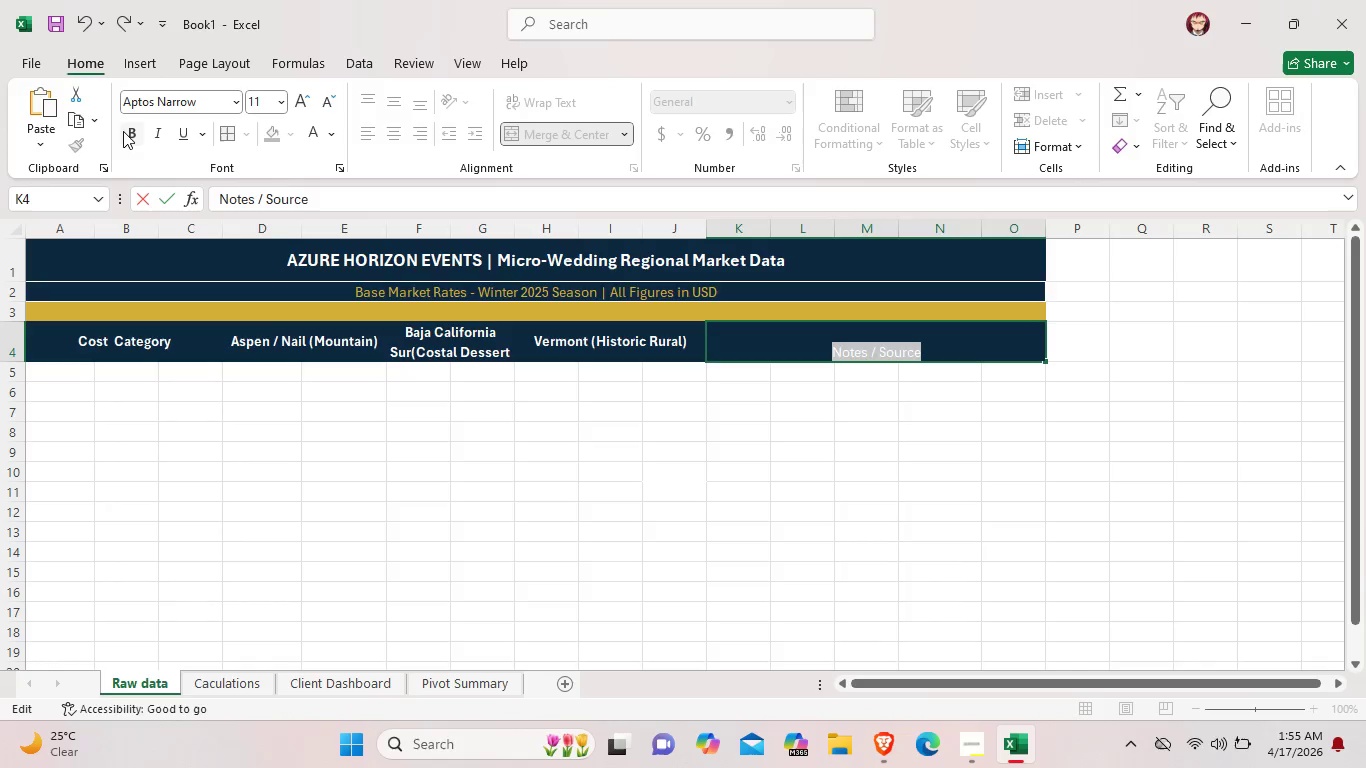 
left_click([123, 131])
 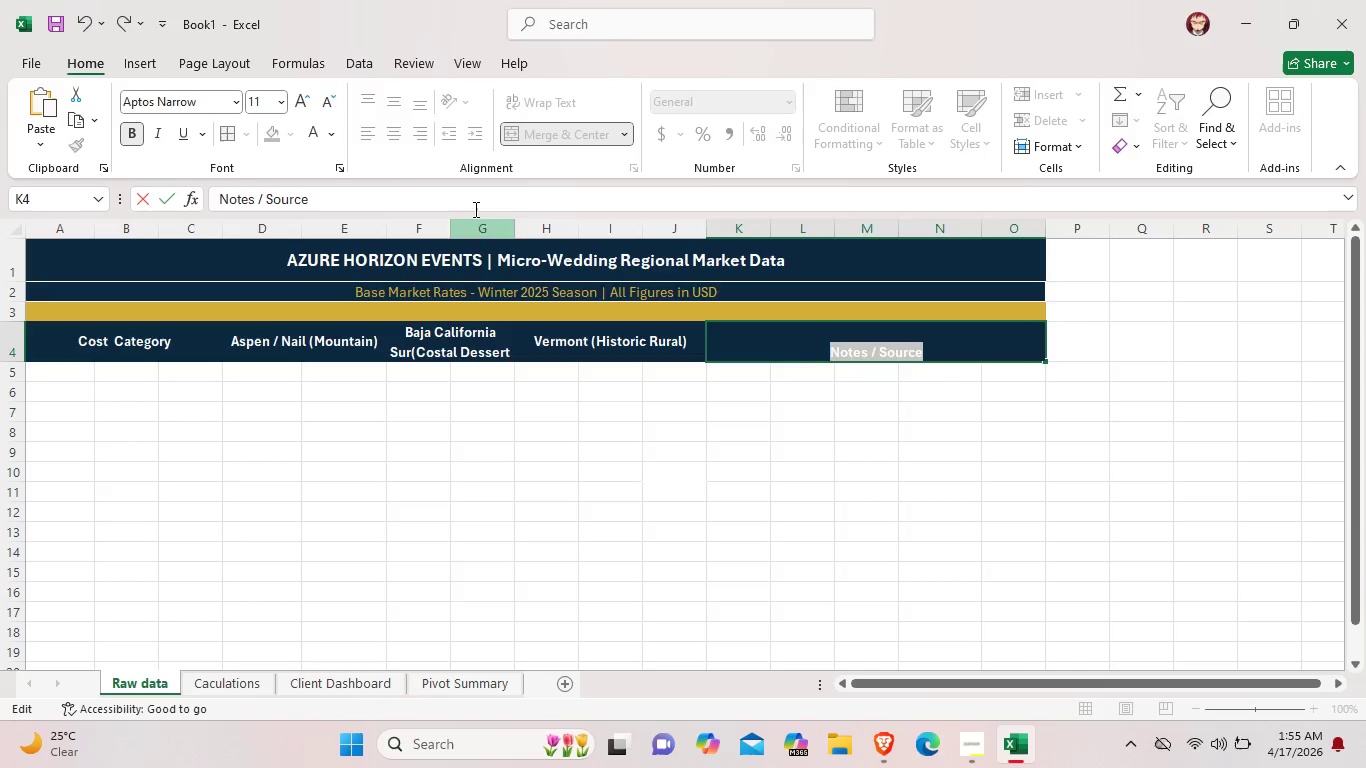 
left_click([399, 133])
 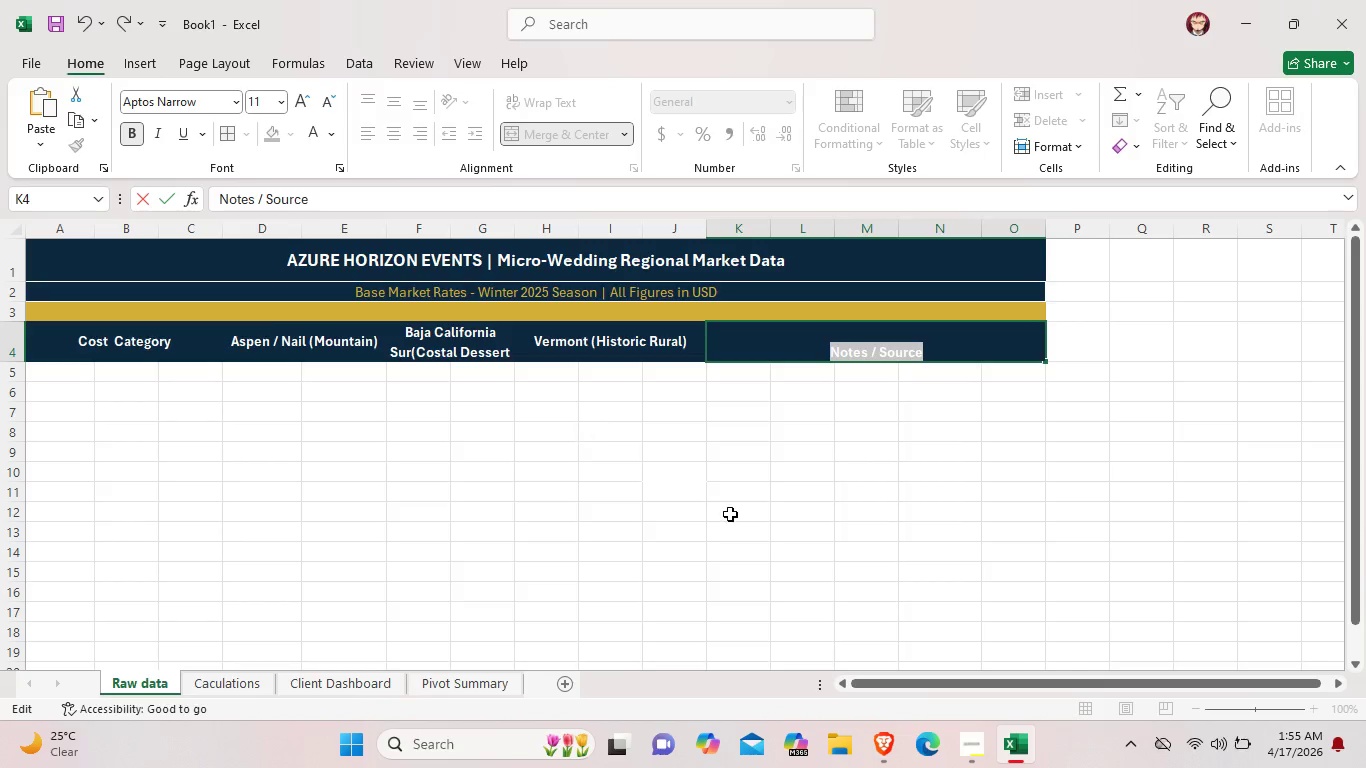 
left_click([736, 514])
 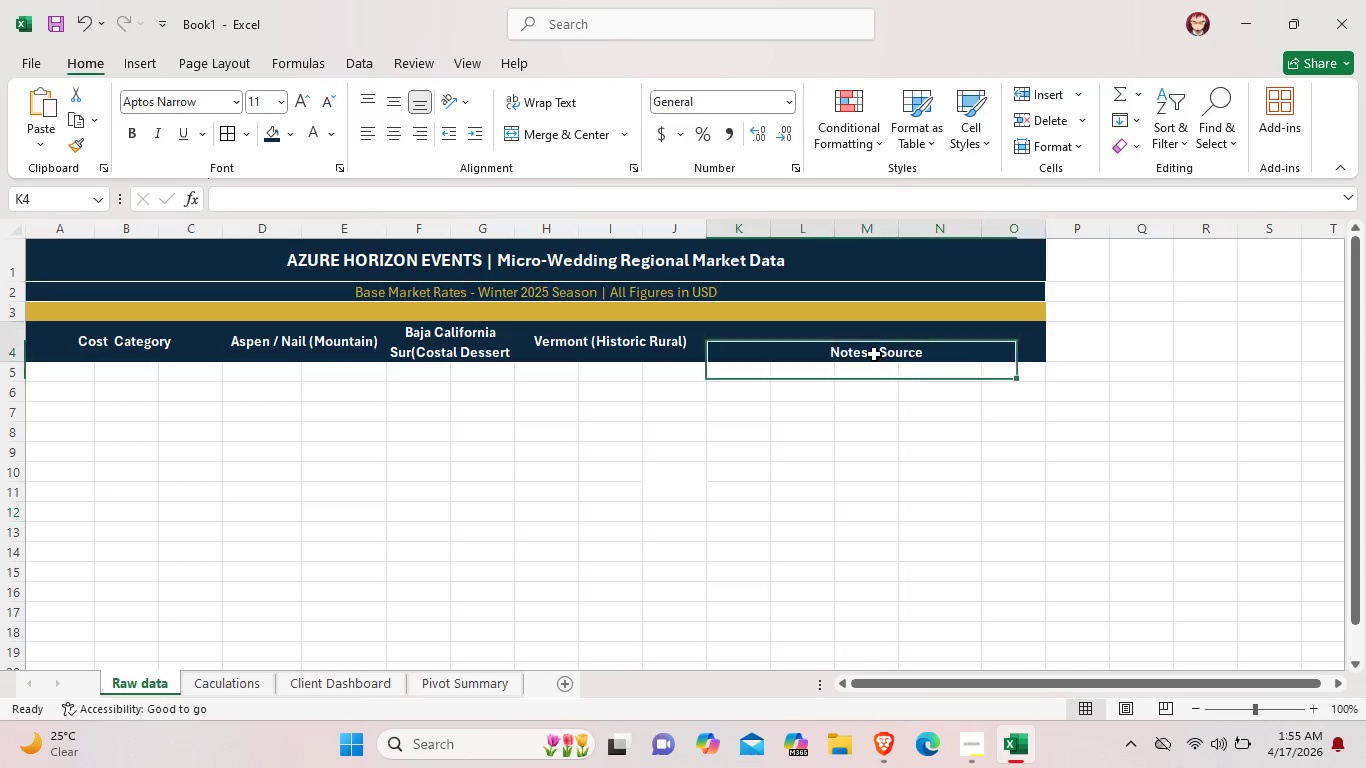 
left_click([874, 354])
 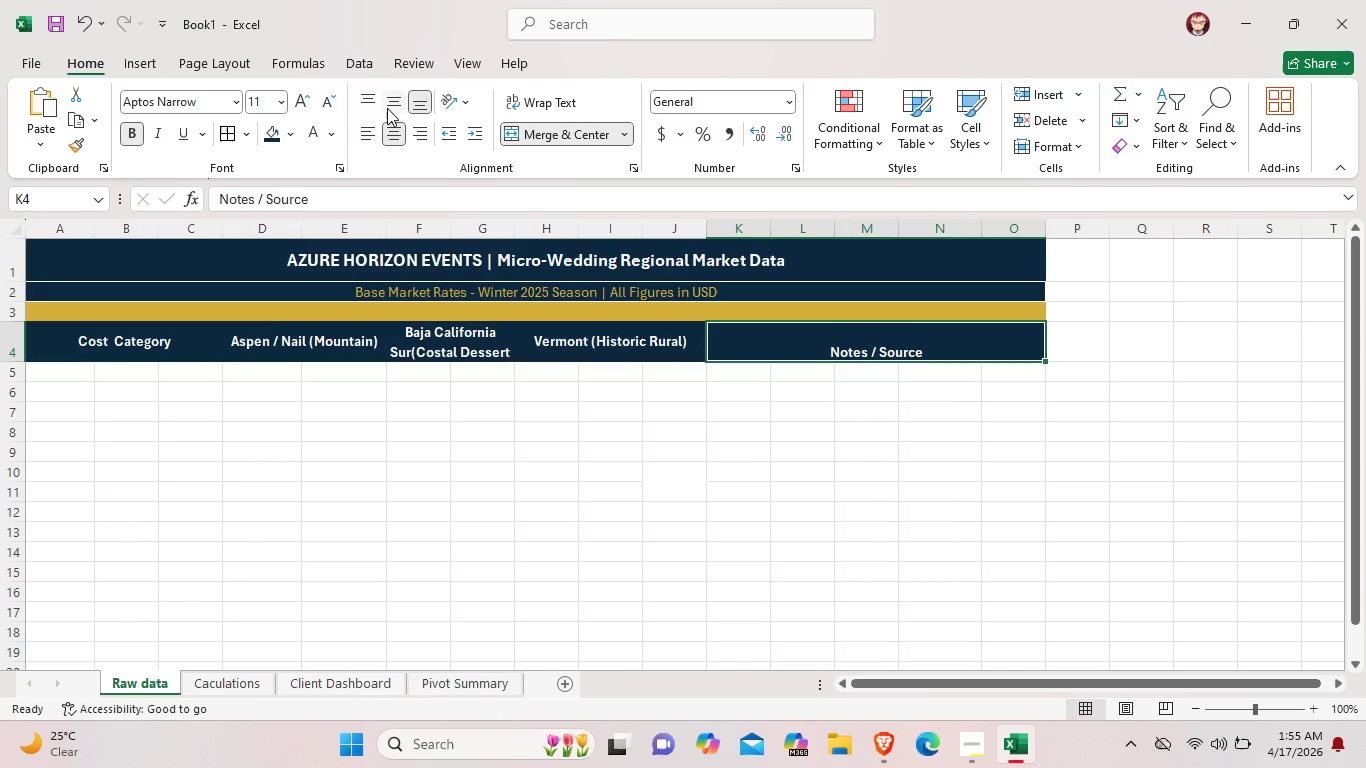 
left_click([387, 108])
 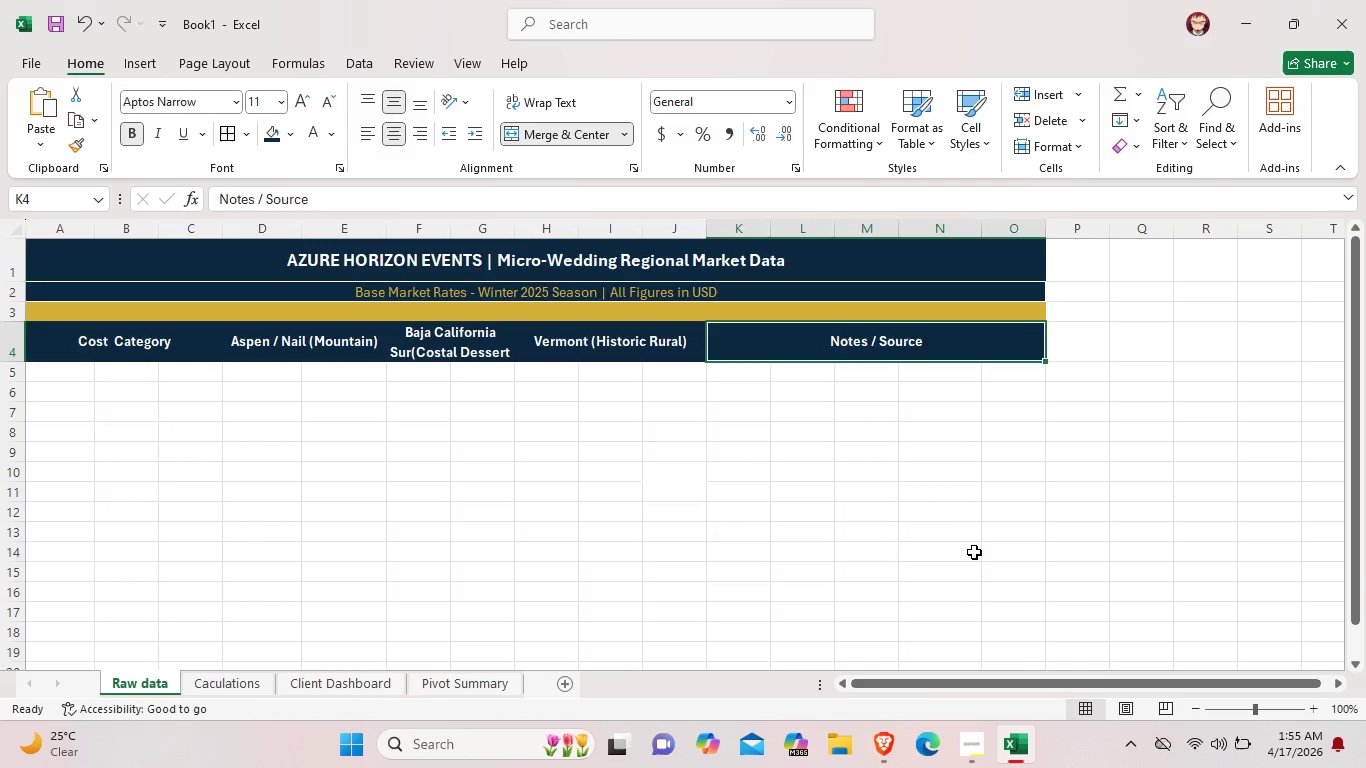 
left_click([974, 552])
 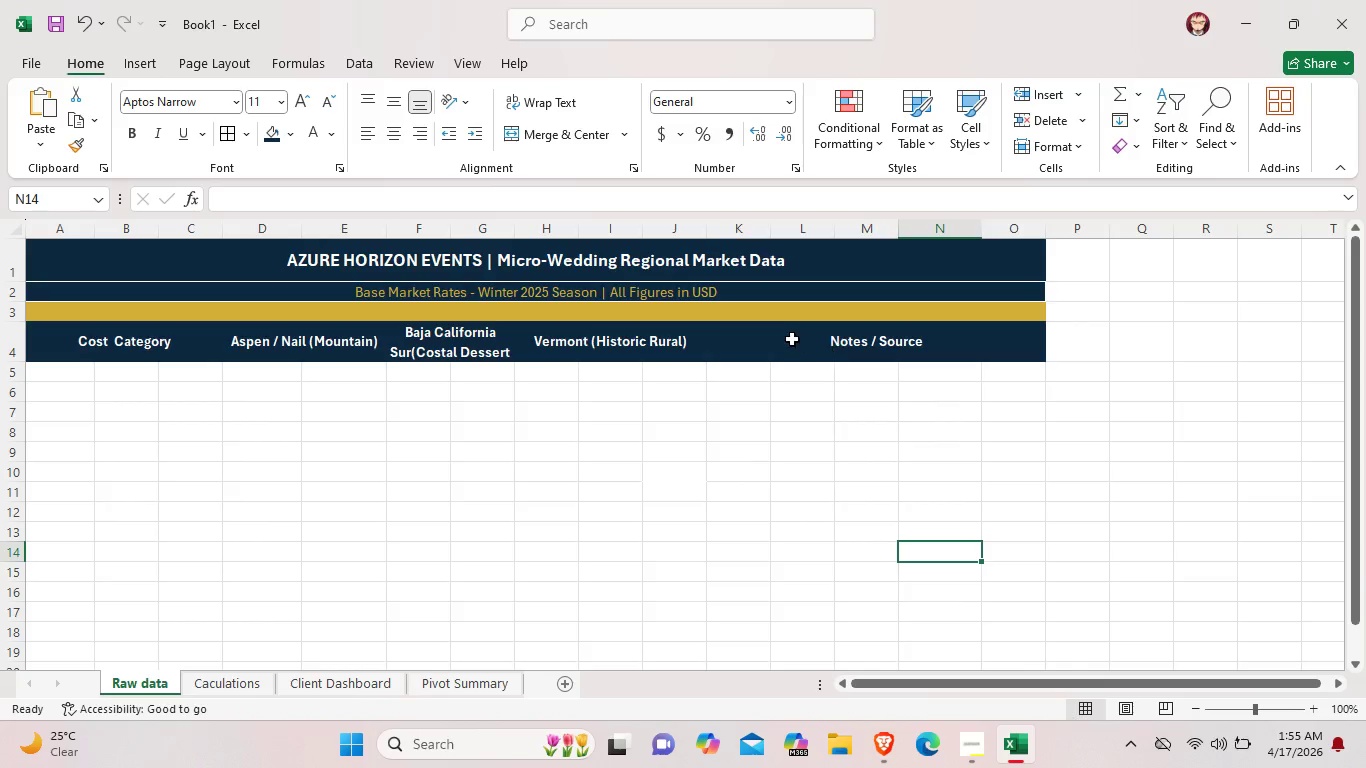 
left_click([792, 339])
 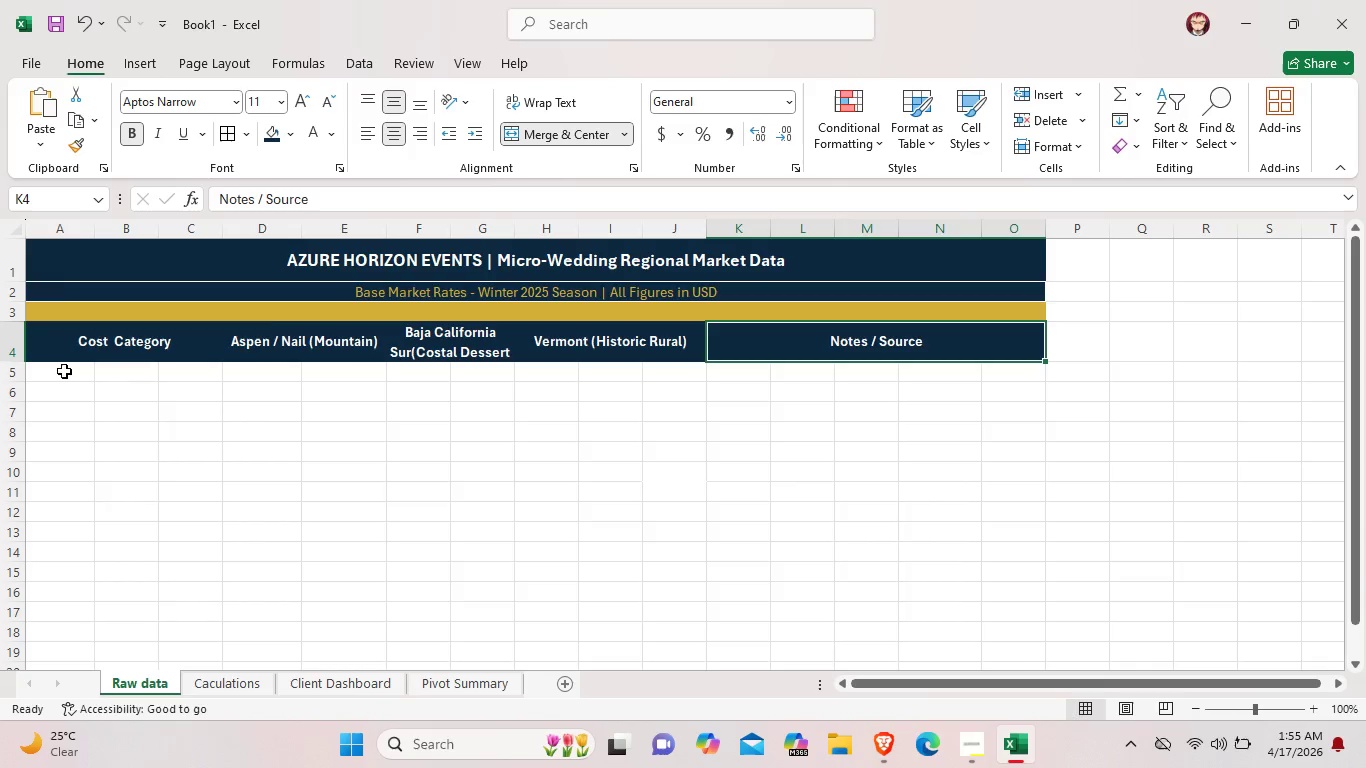 
wait(14.12)
 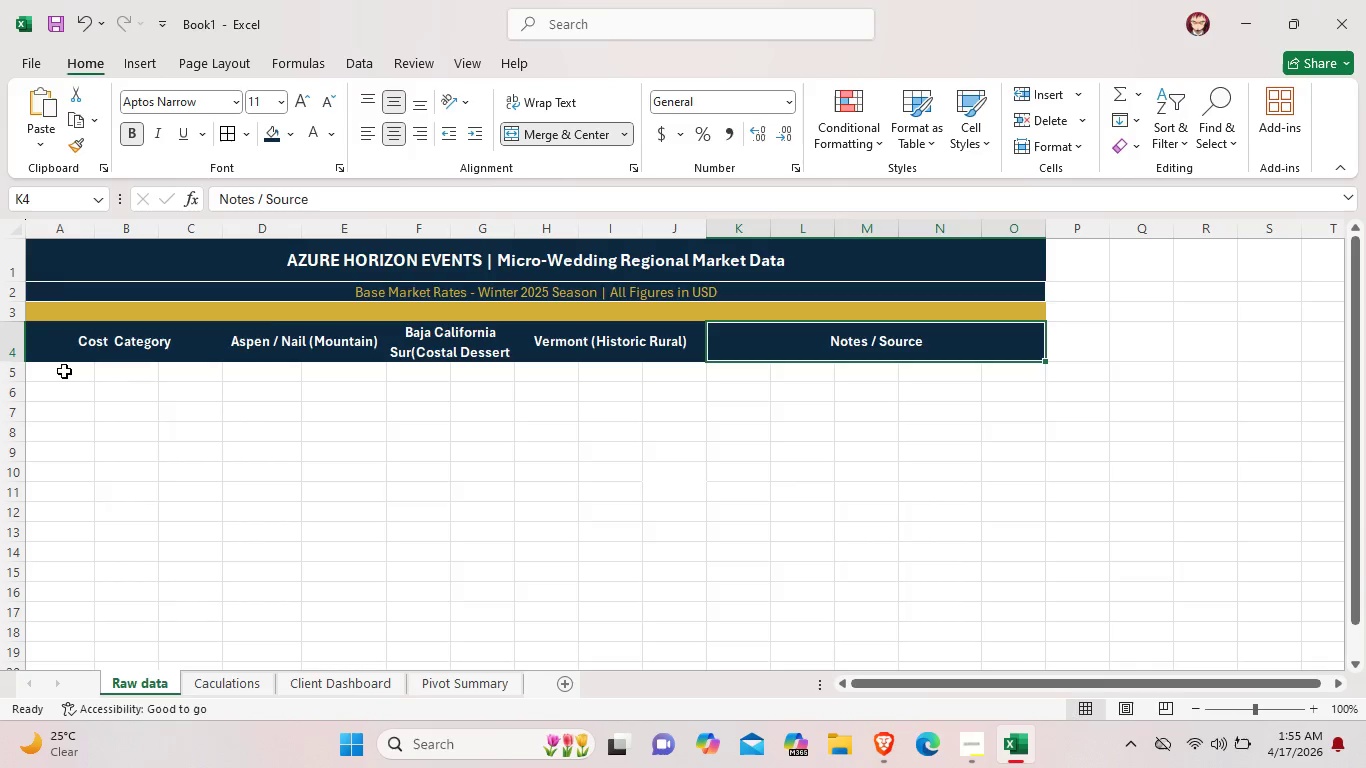 
left_click_drag(start_coordinate=[69, 369], to_coordinate=[196, 375])
 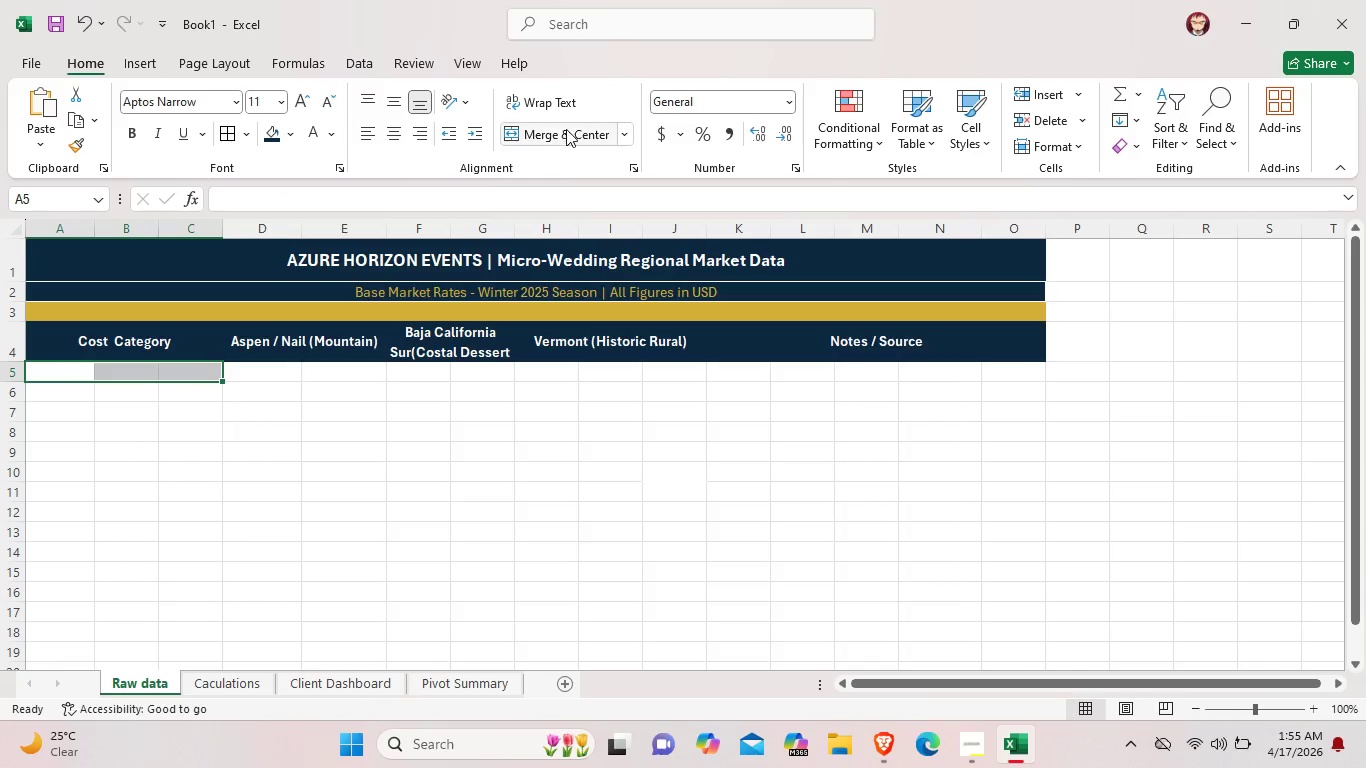 
left_click([566, 129])
 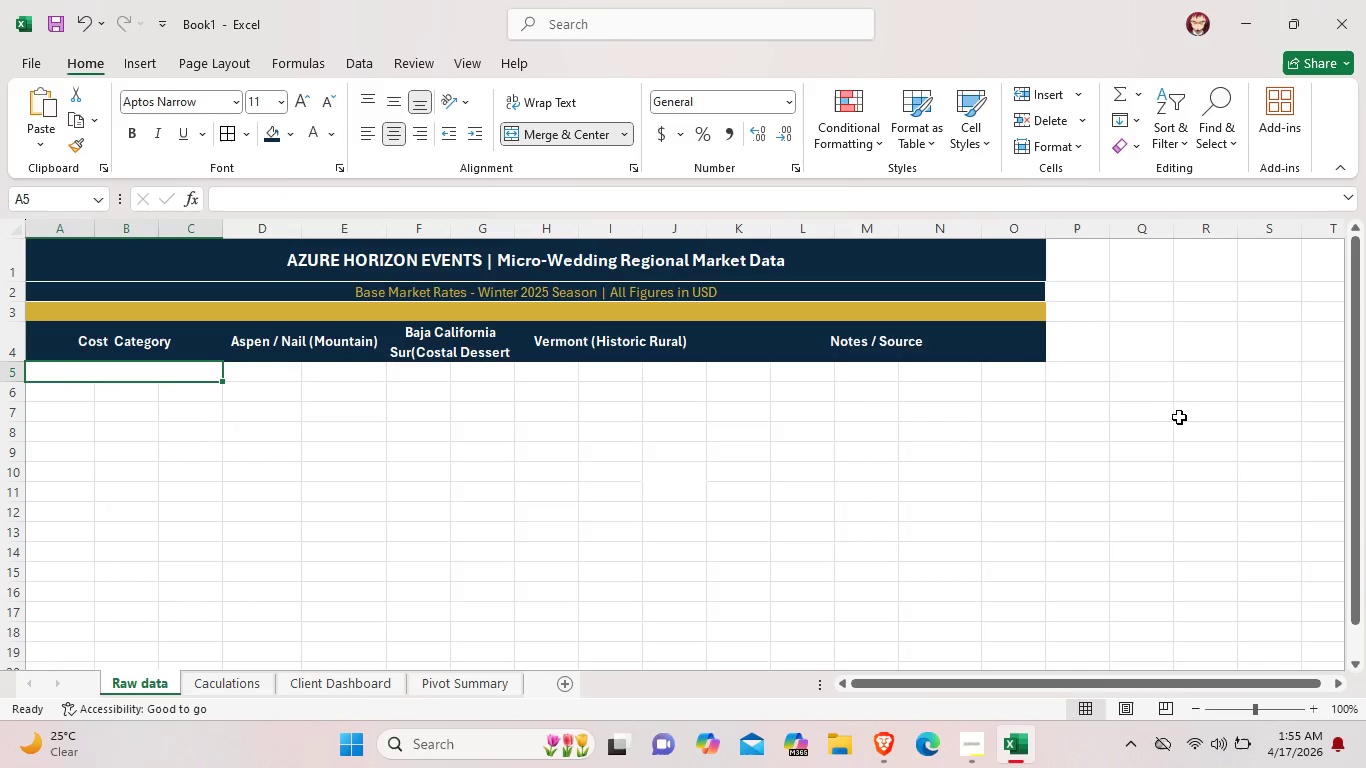 
left_click_drag(start_coordinate=[1028, 376], to_coordinate=[102, 370])
 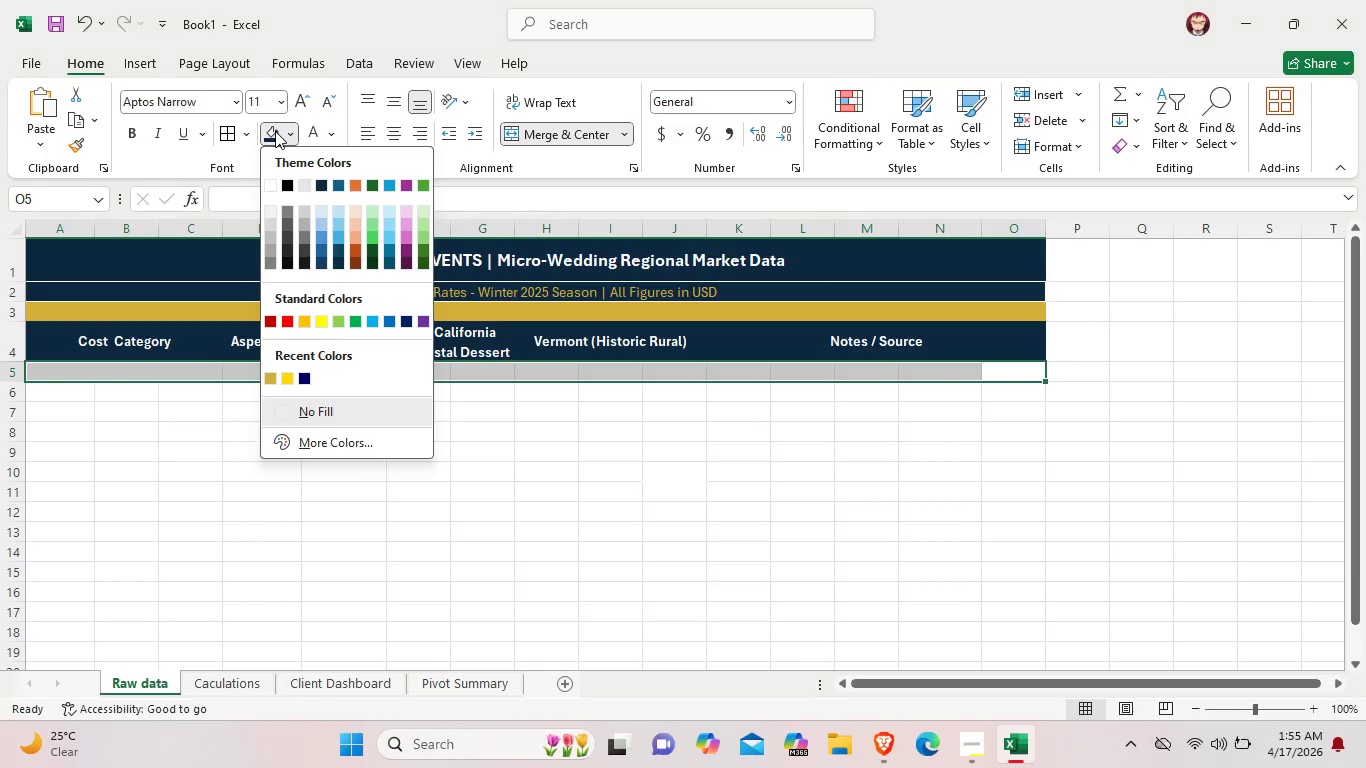 
left_click([275, 131])
 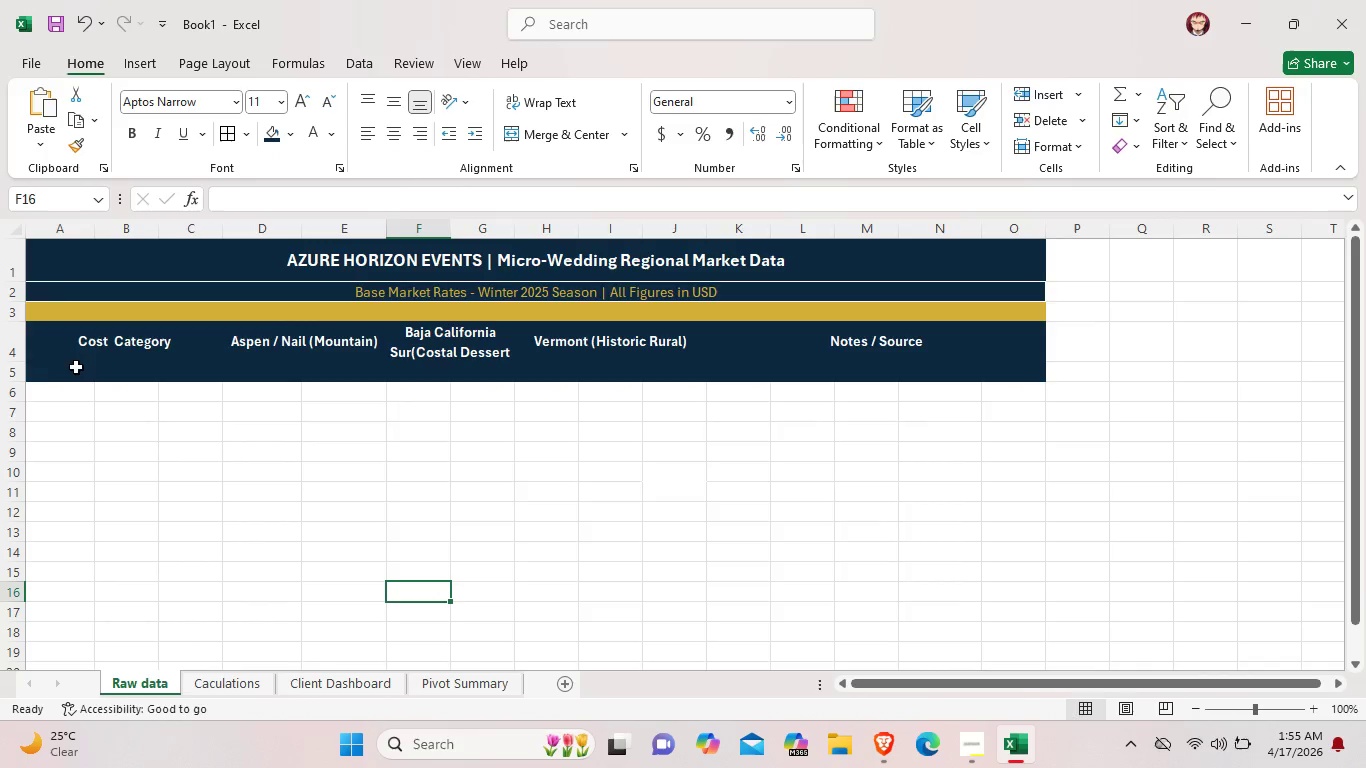 
double_click([93, 367])
 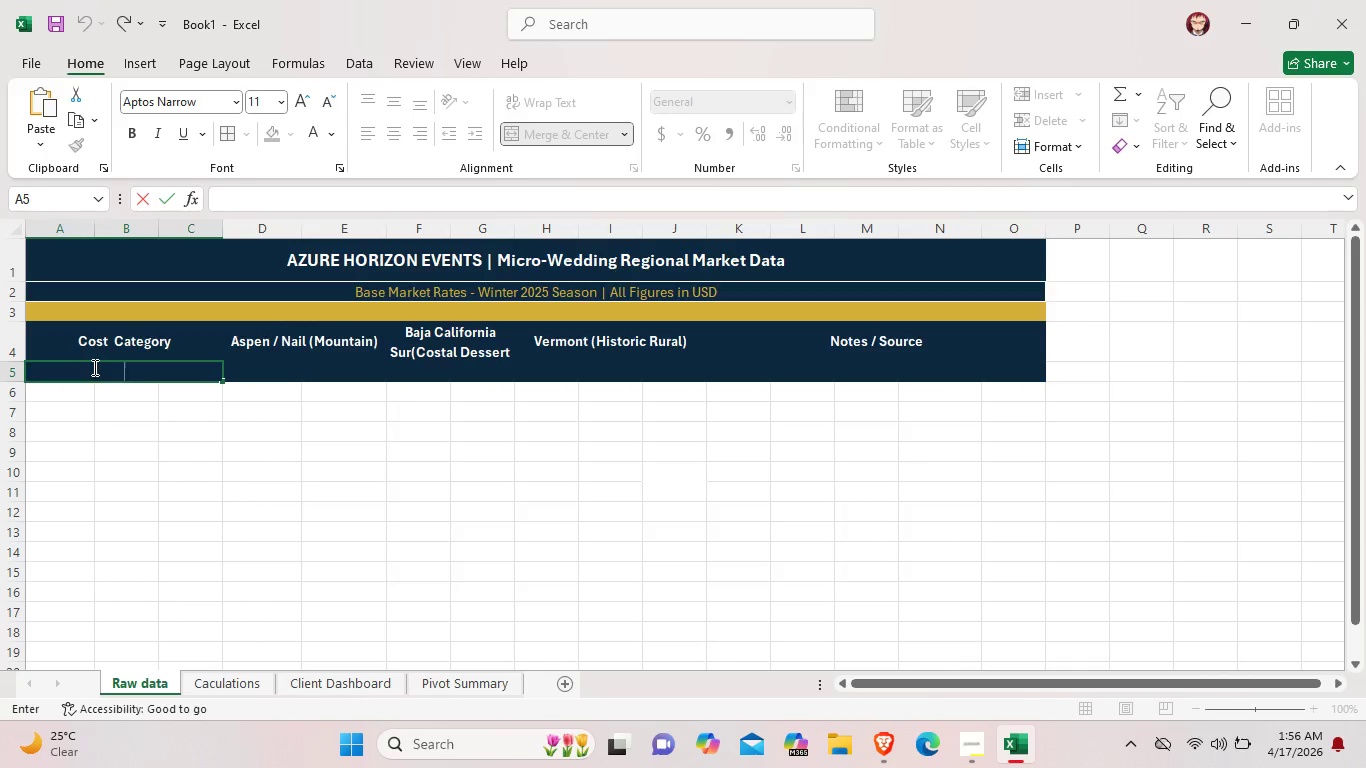 
right_click([93, 366])
 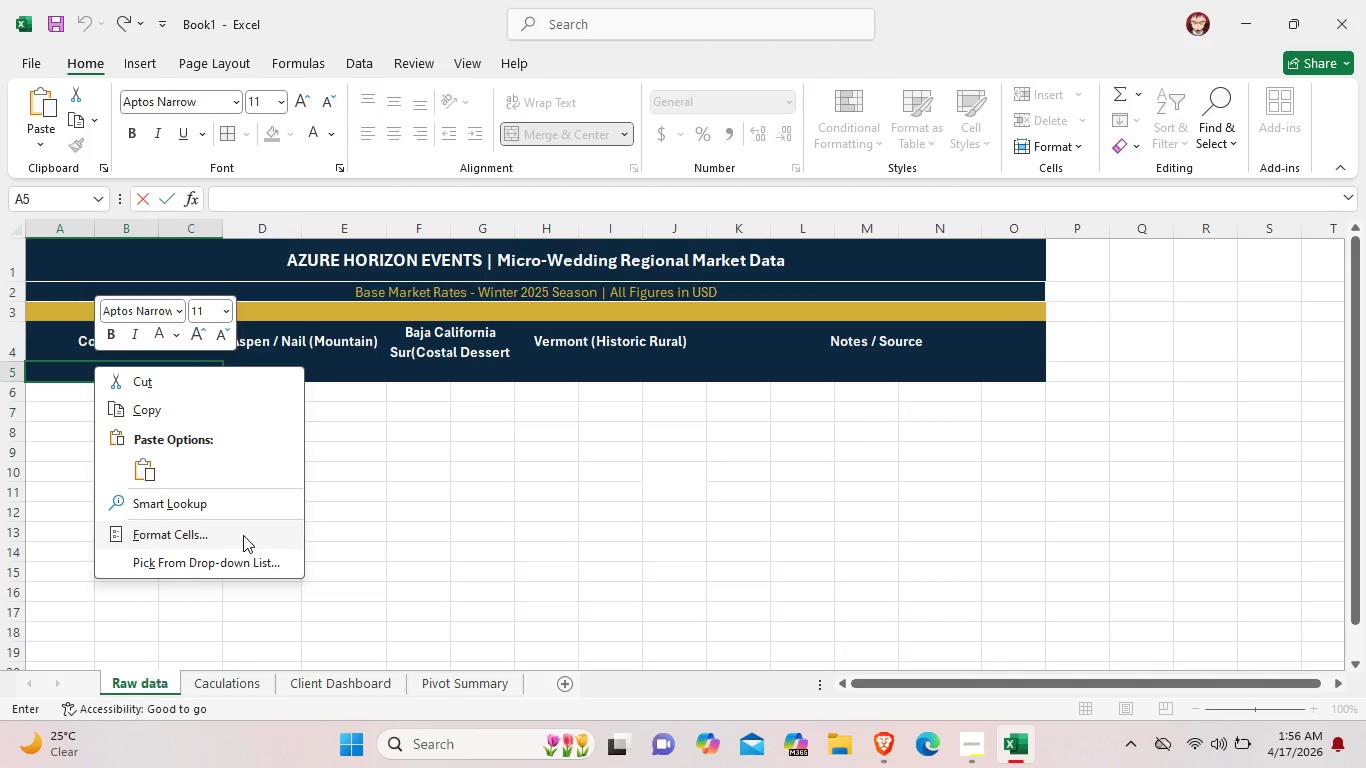 
left_click([476, 484])
 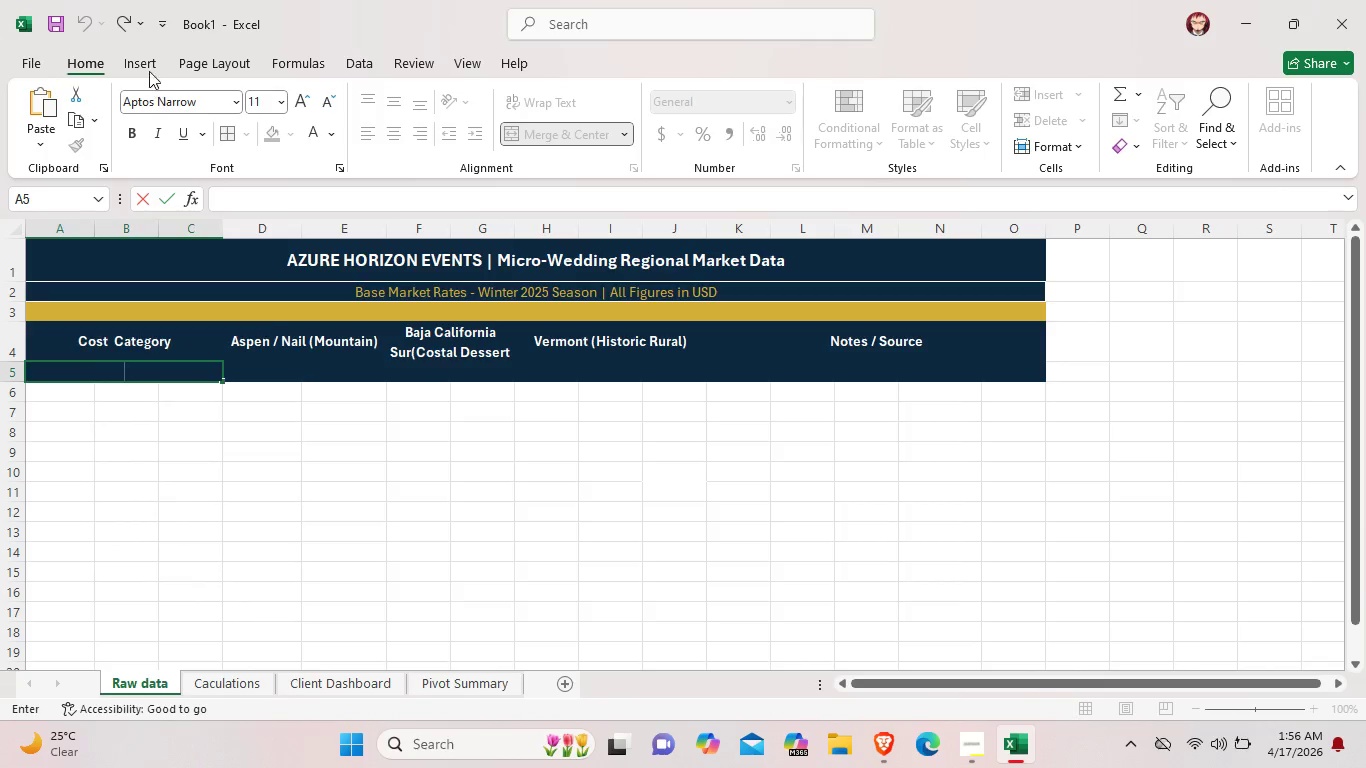 
left_click([146, 66])
 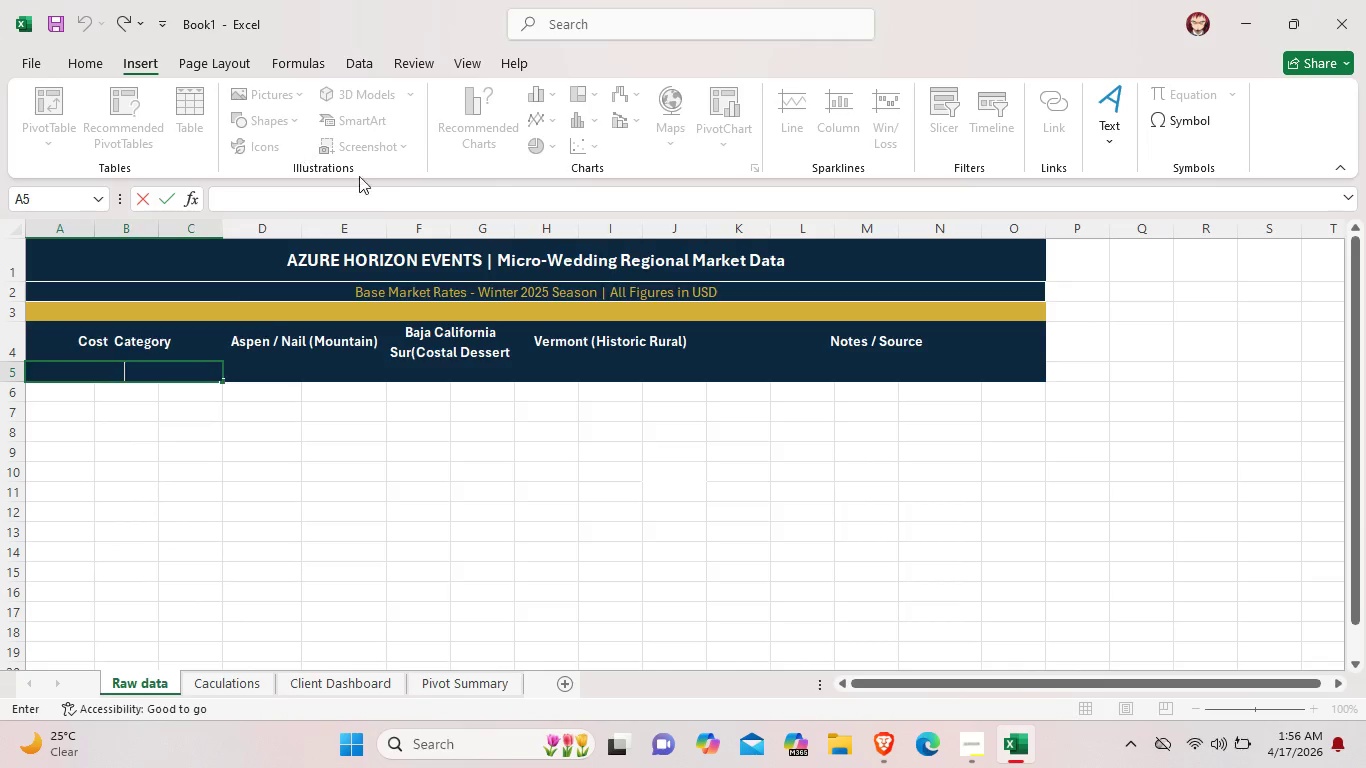 
left_click([376, 466])
 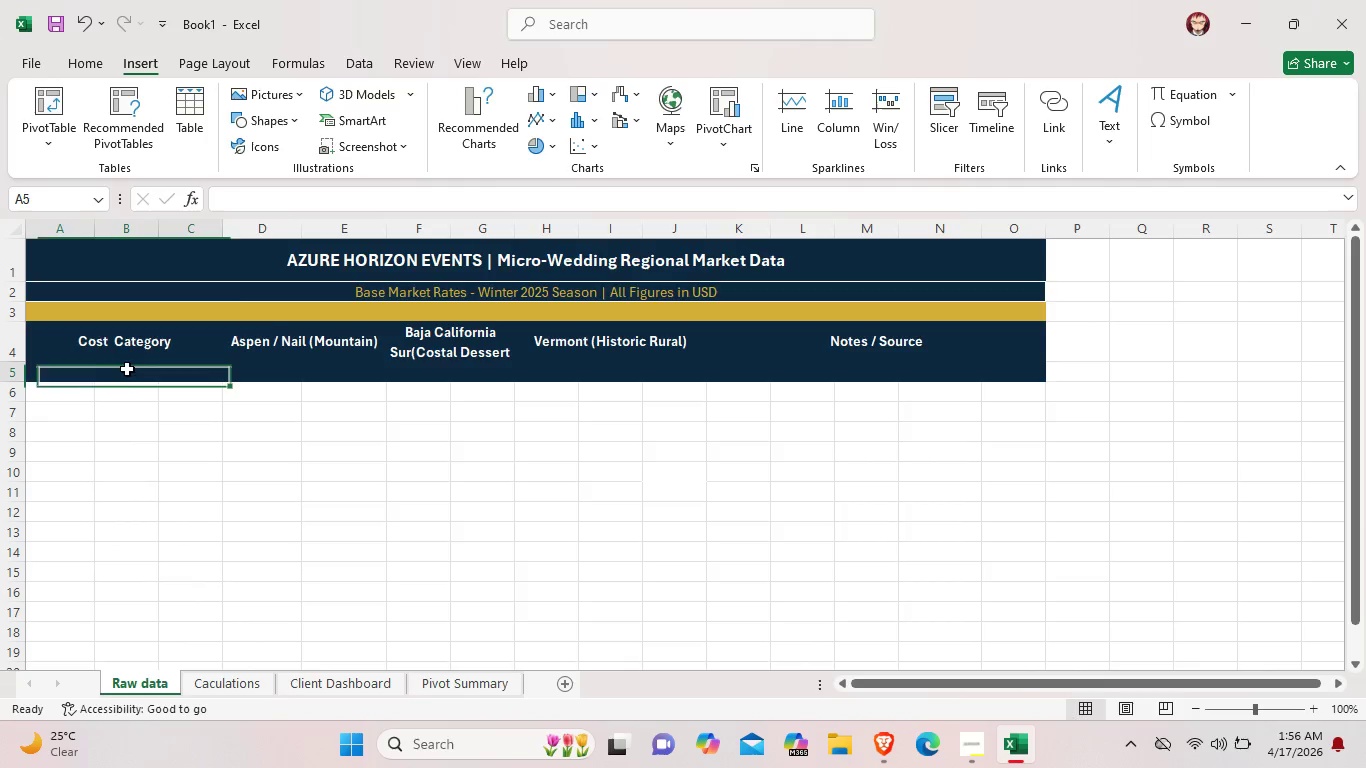 
left_click([127, 369])
 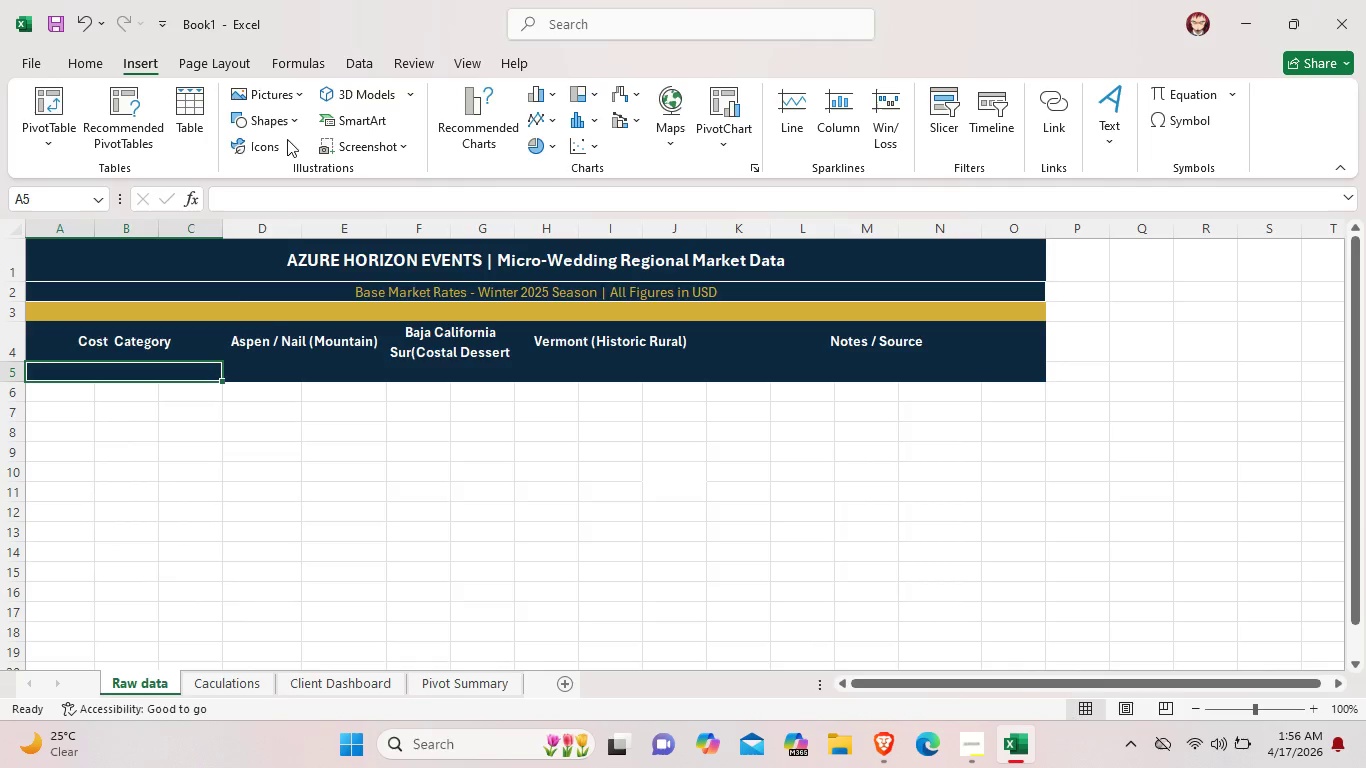 
left_click([275, 146])
 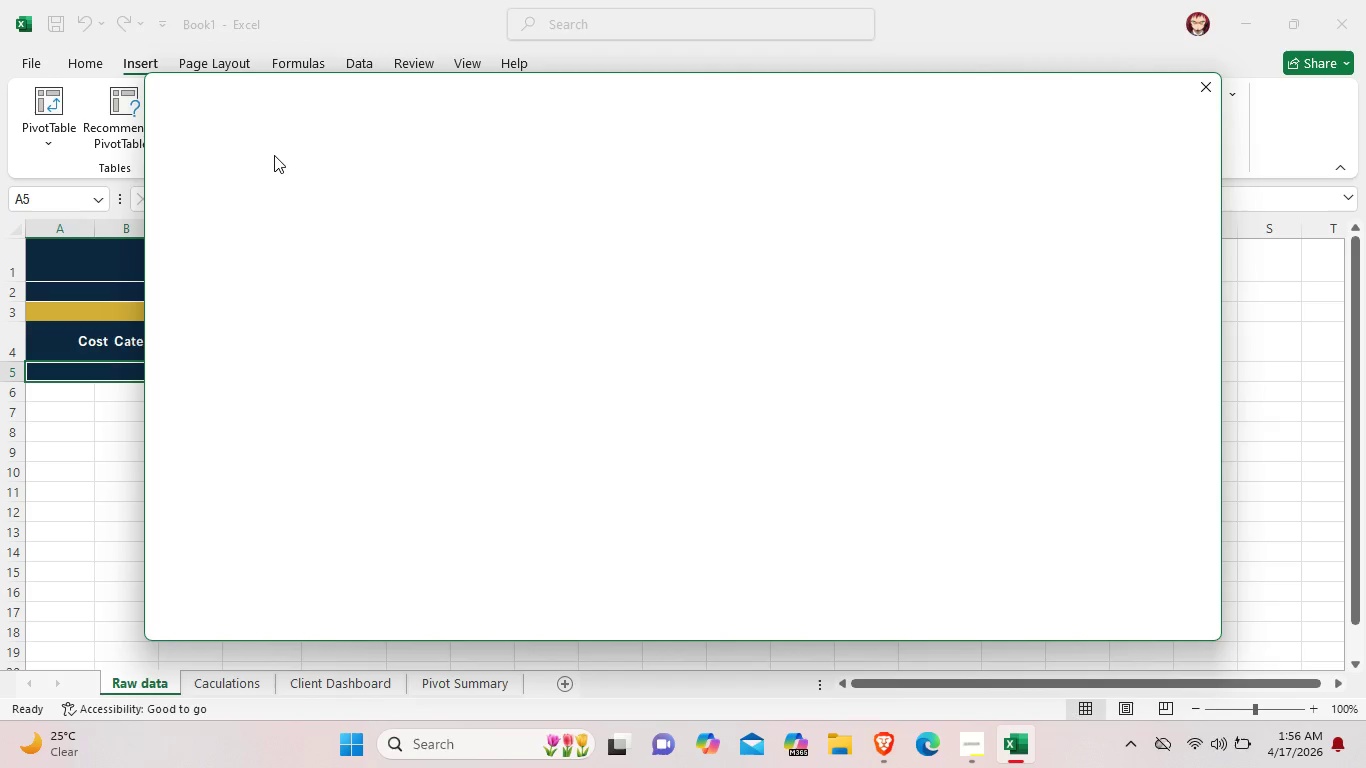 
mouse_move([282, 224])
 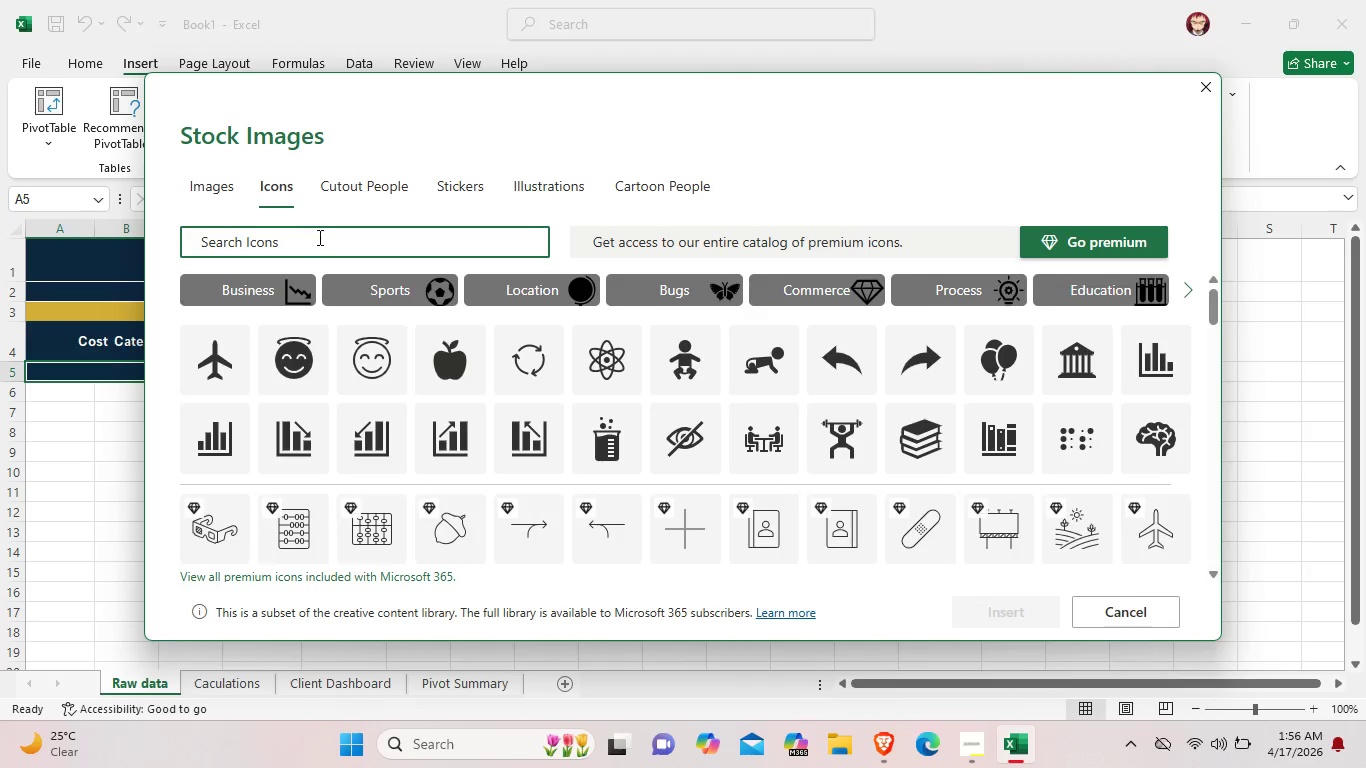 
scroll: coordinate [391, 479], scroll_direction: down, amount: 13.0
 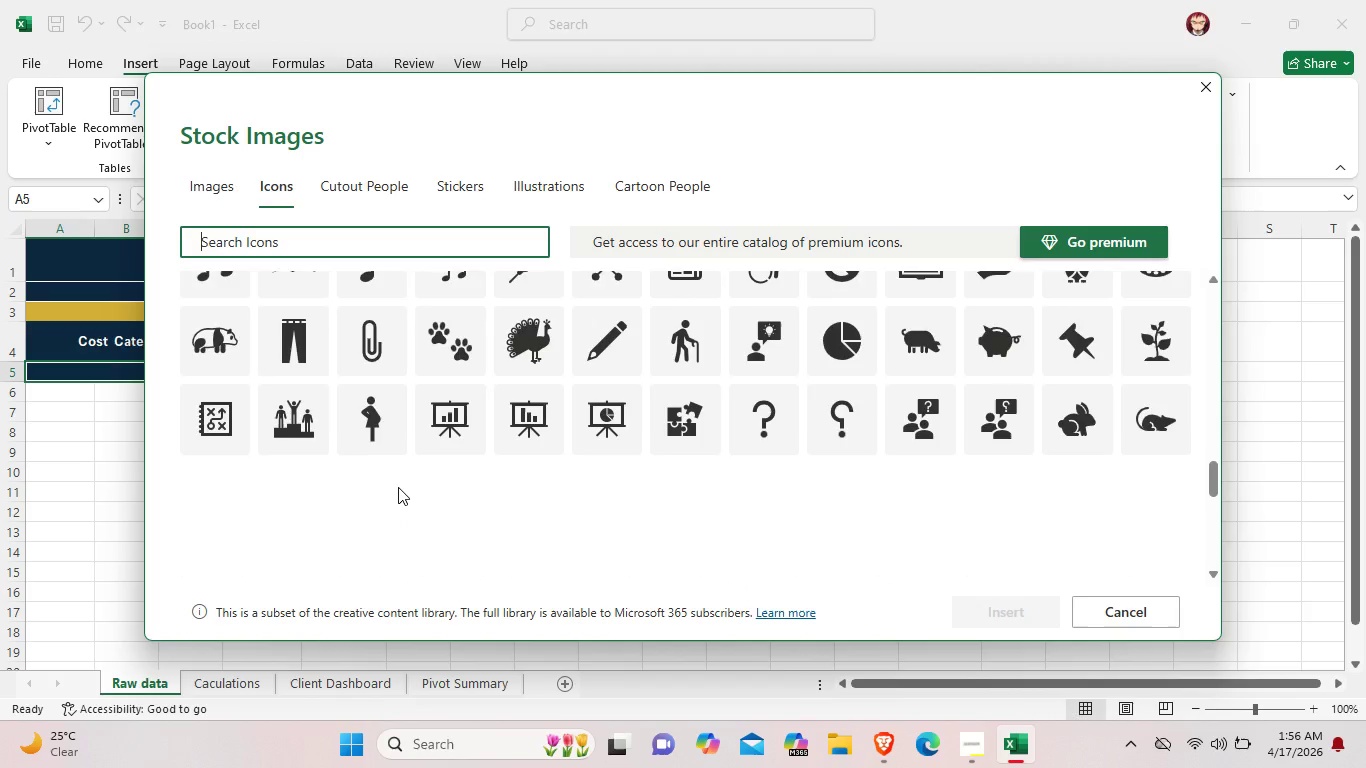 
scroll: coordinate [409, 539], scroll_direction: down, amount: 9.0
 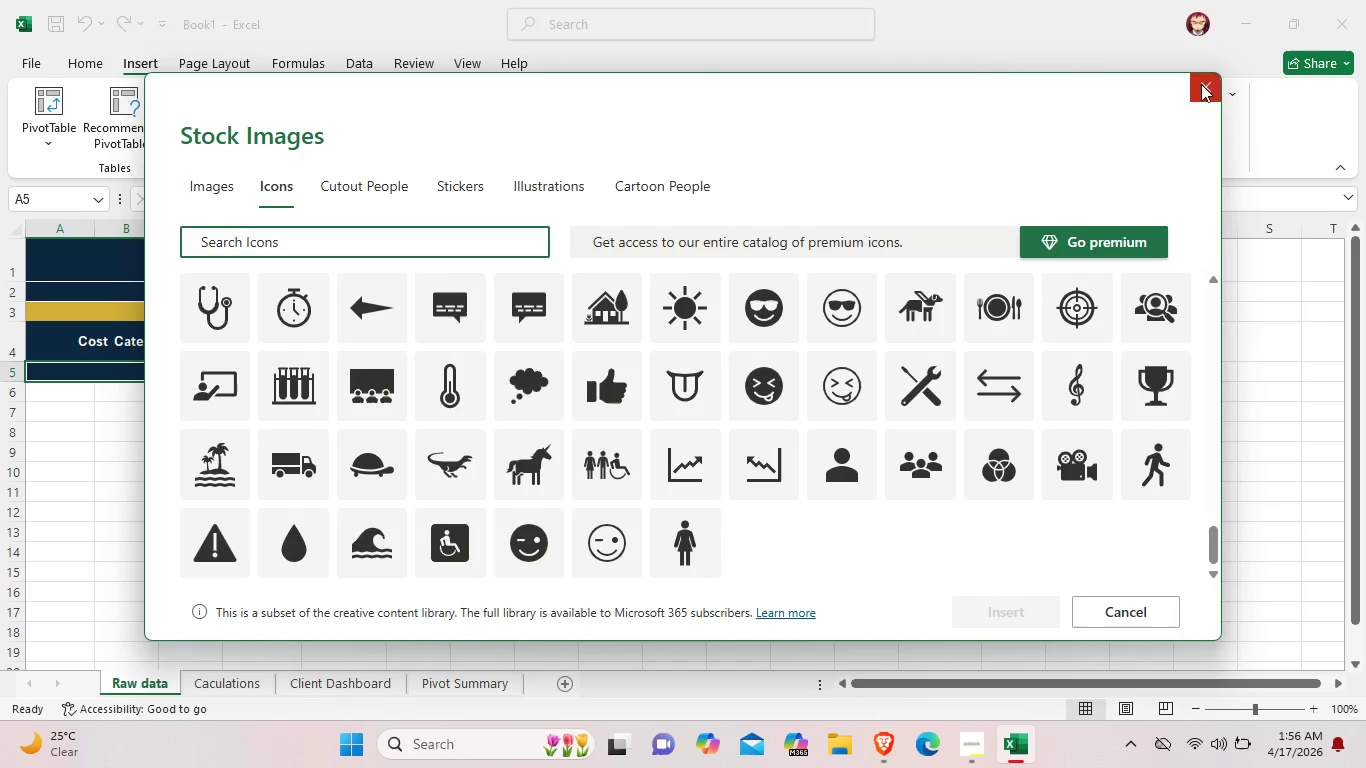 
left_click([1201, 84])
 